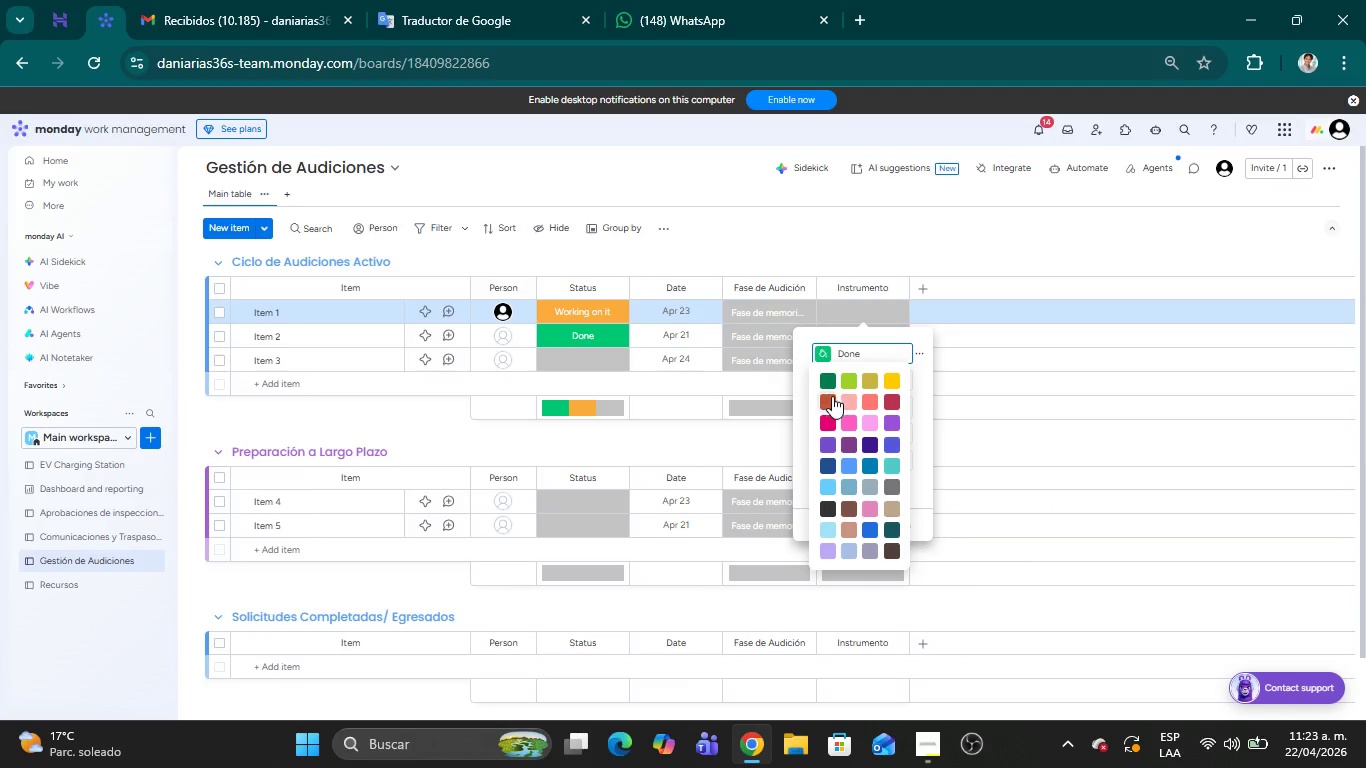 
left_click([846, 396])
 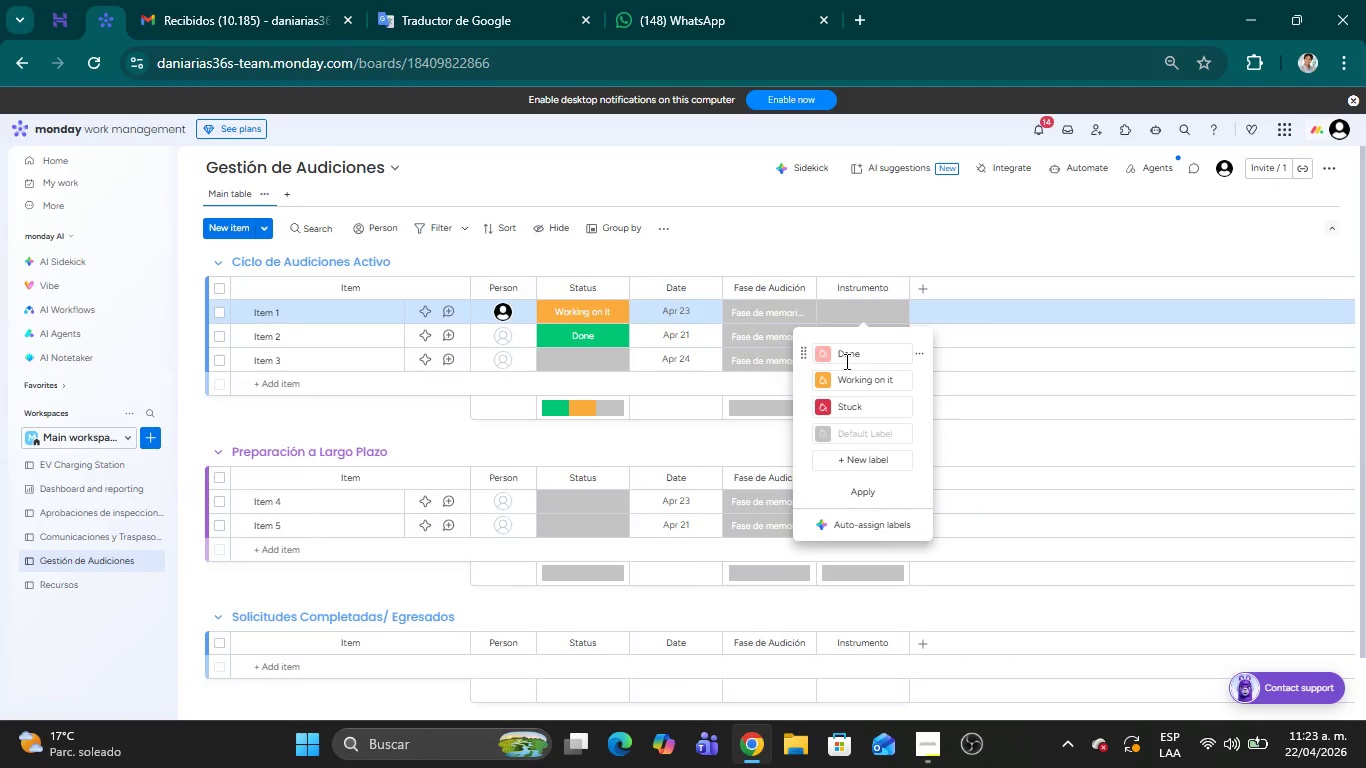 
left_click([846, 356])
 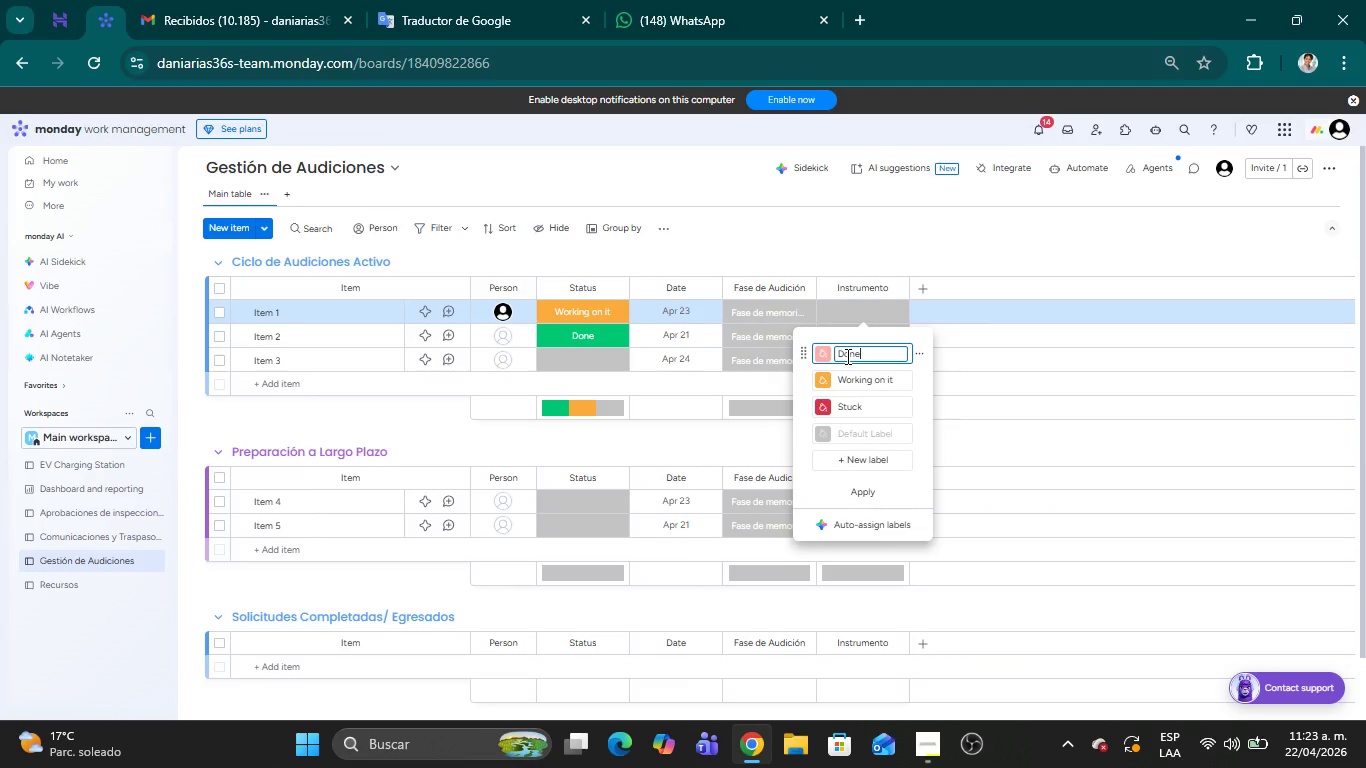 
key(Backspace)
key(Backspace)
key(Backspace)
key(Backspace)
key(Backspace)
type(Viol;in)
 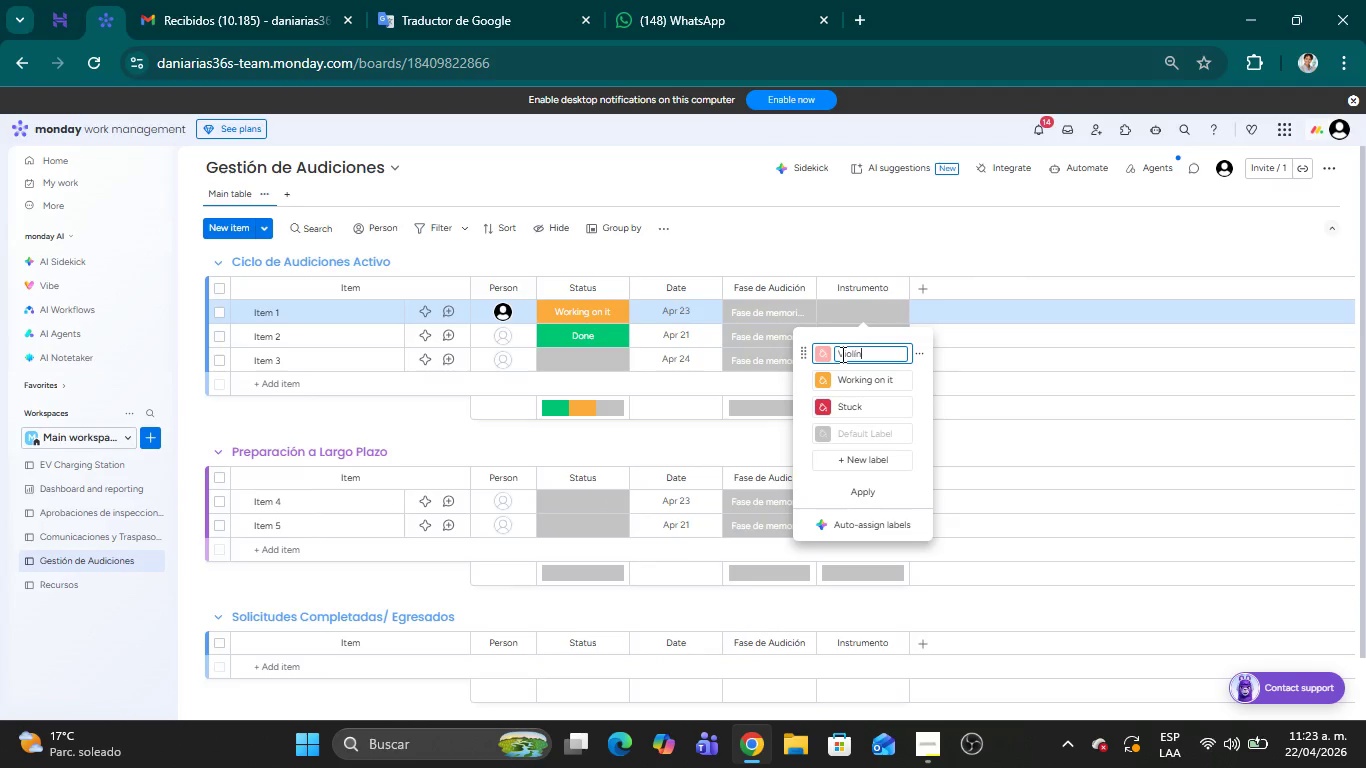 
wait(7.64)
 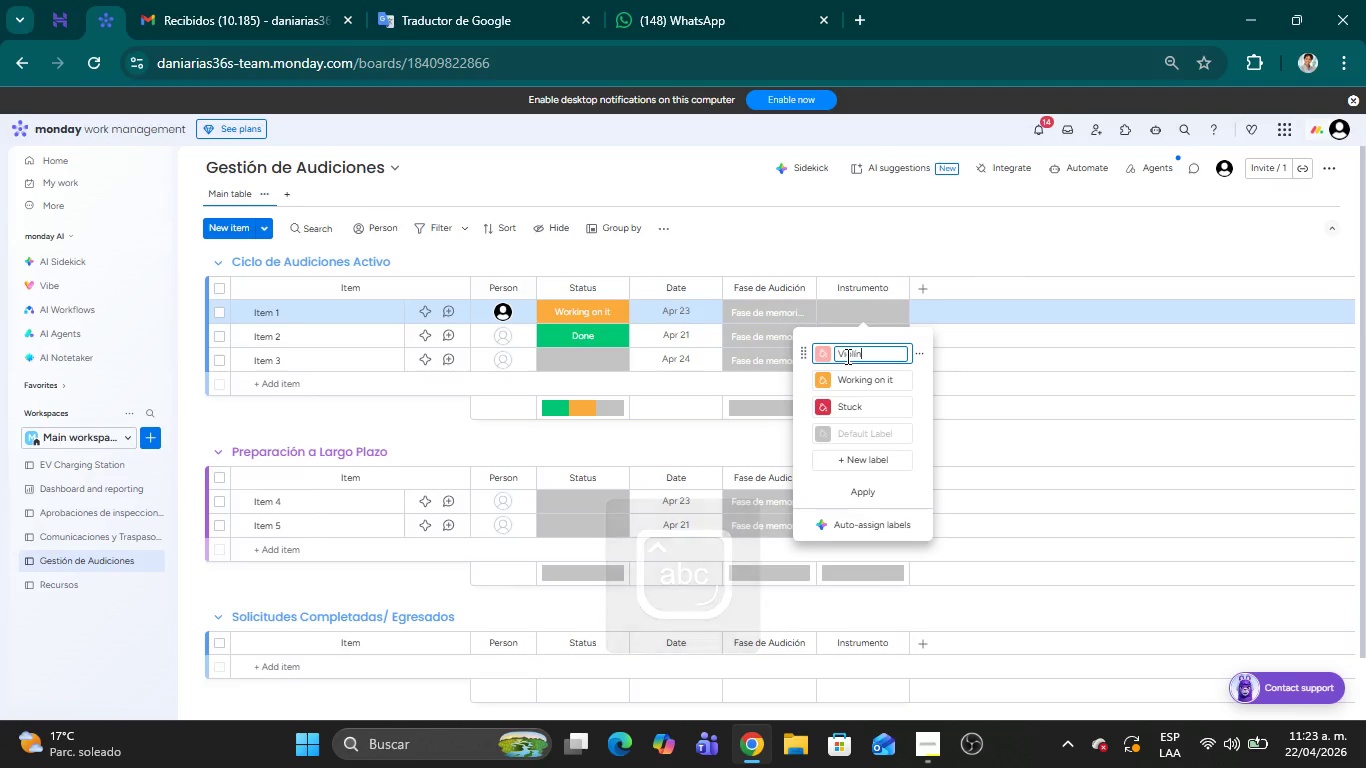 
left_click([843, 373])
 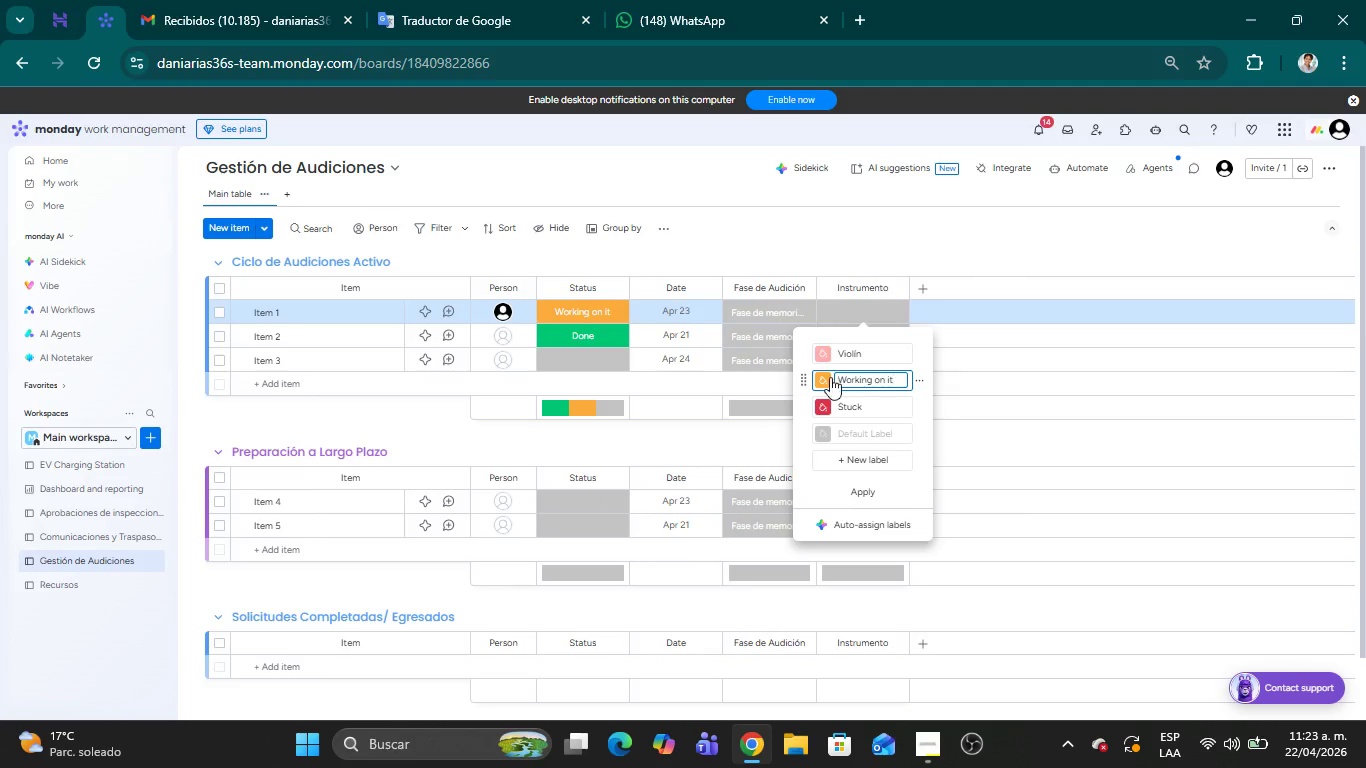 
left_click([828, 377])
 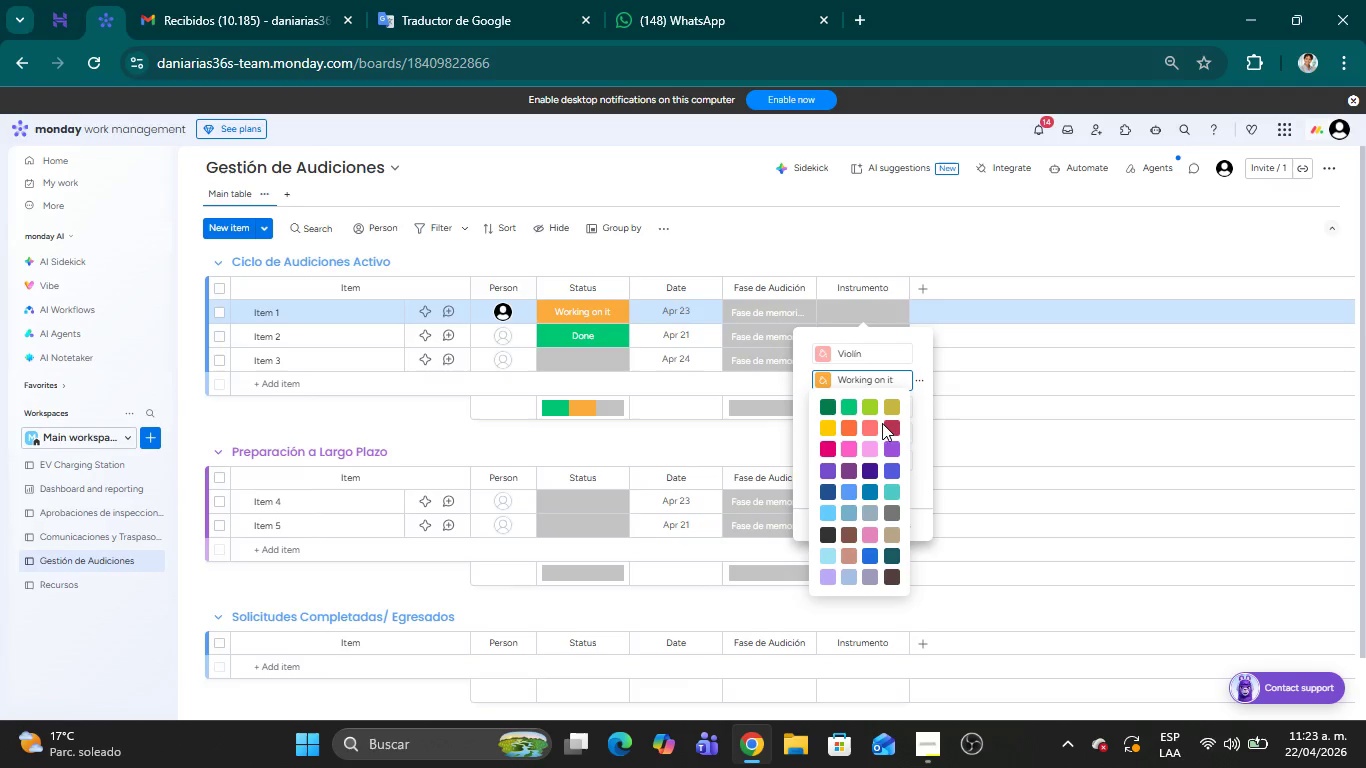 
left_click([886, 426])
 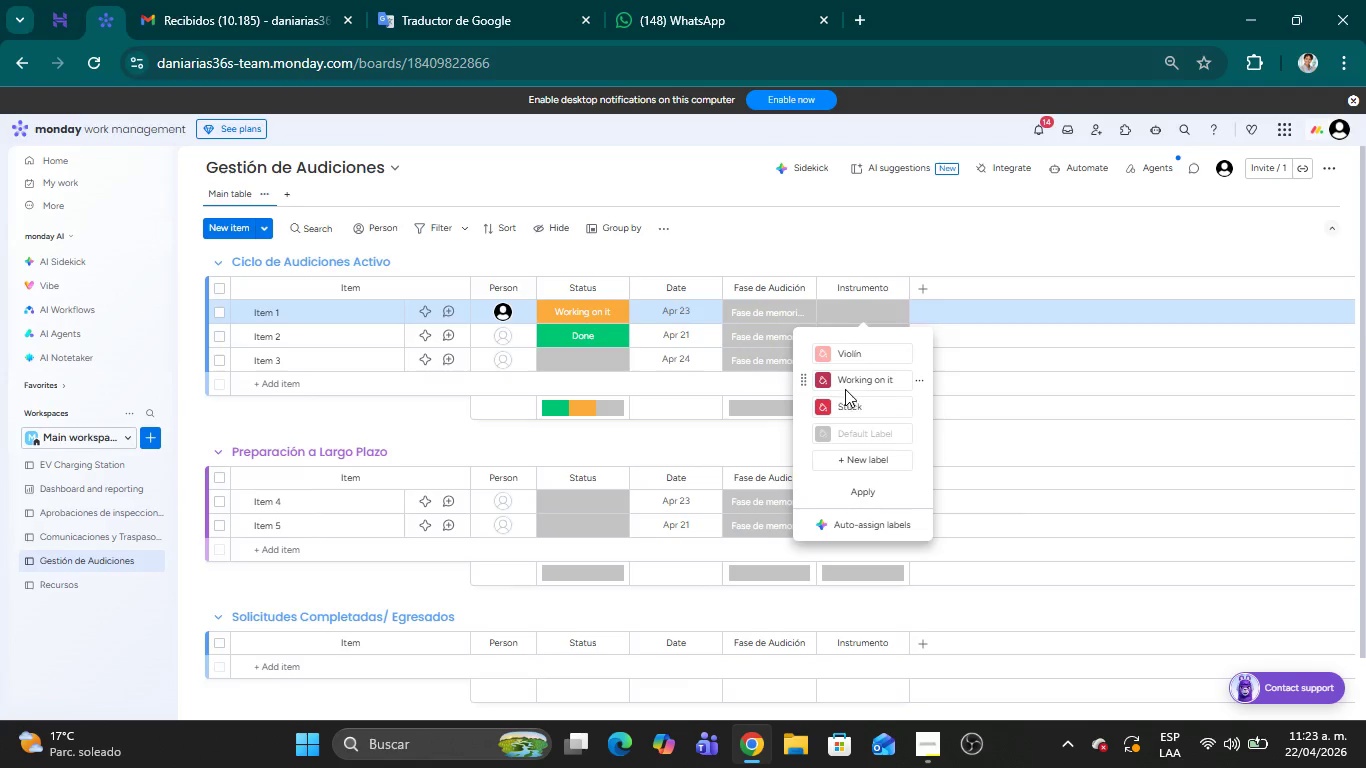 
left_click([842, 384])
 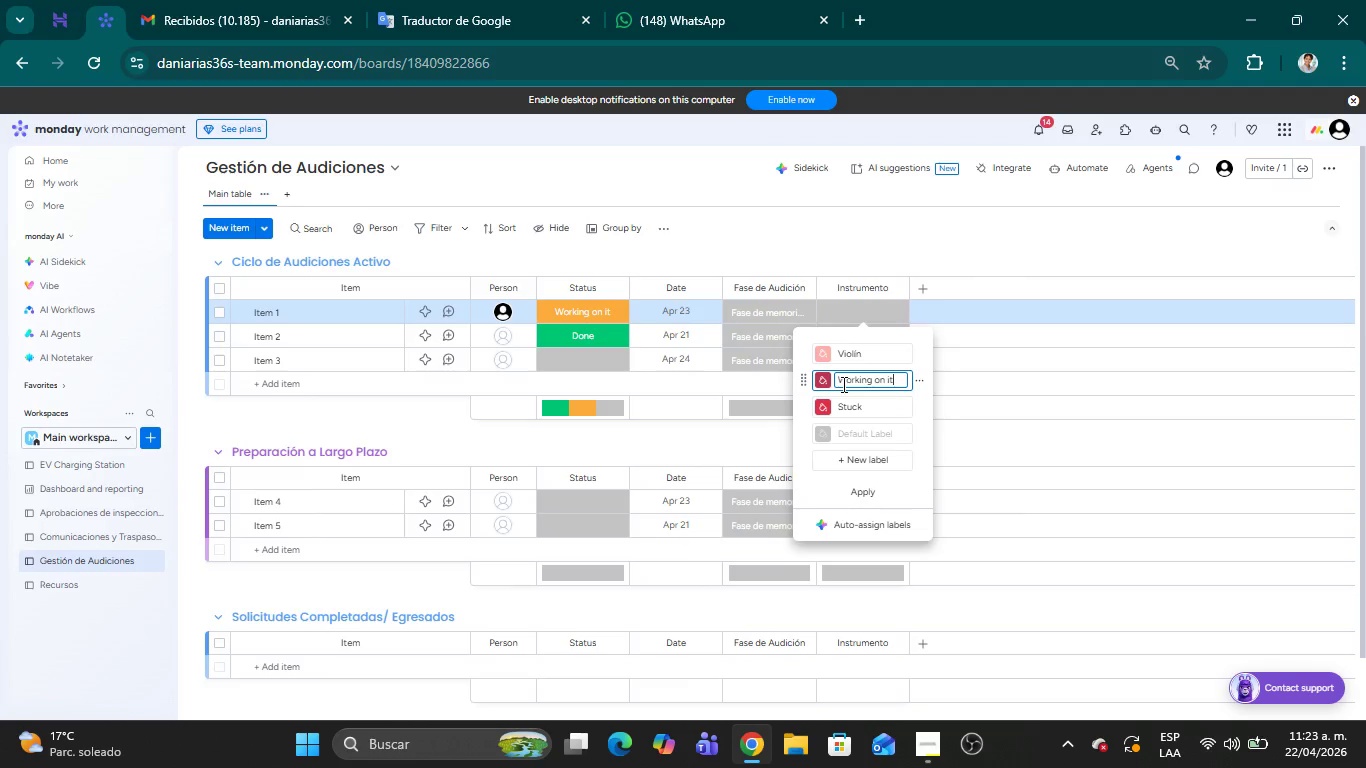 
type(VViol)
 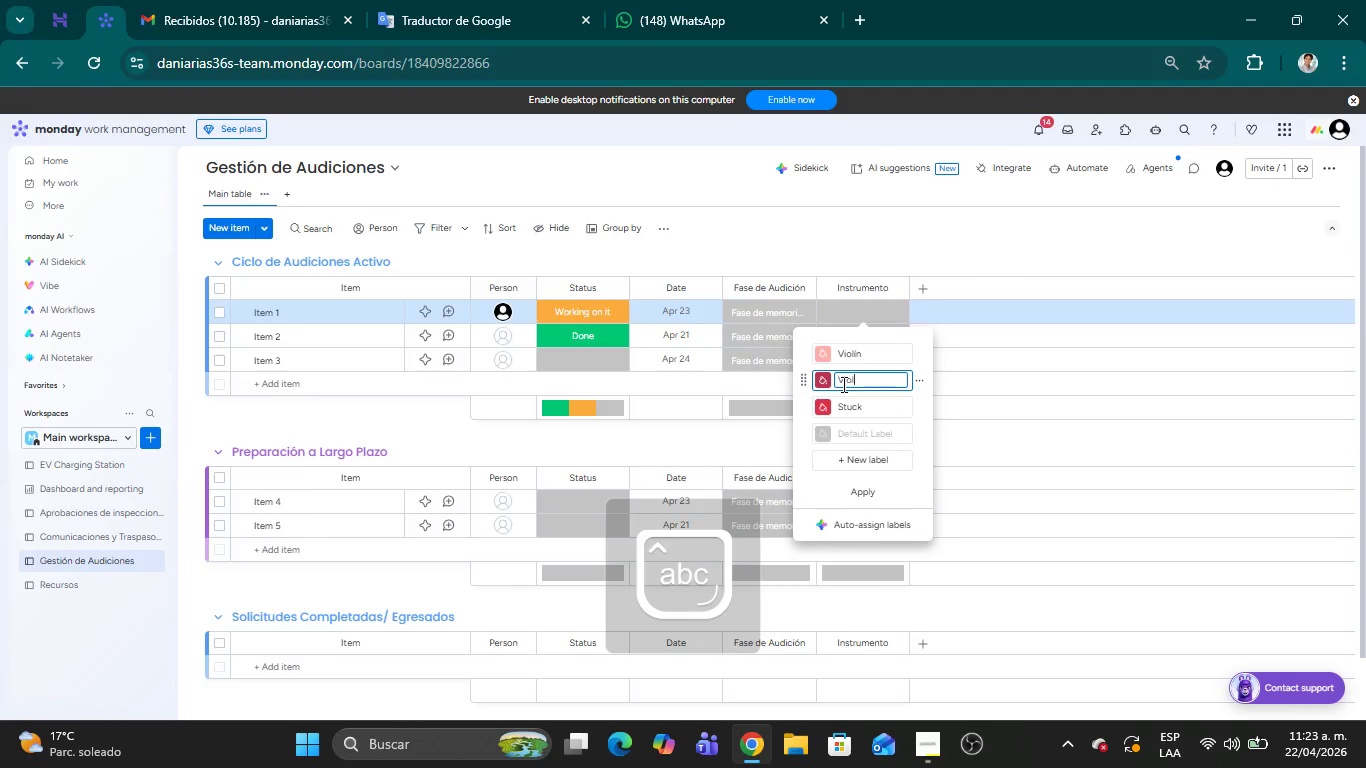 
hold_key(key=Backspace, duration=1.31)
 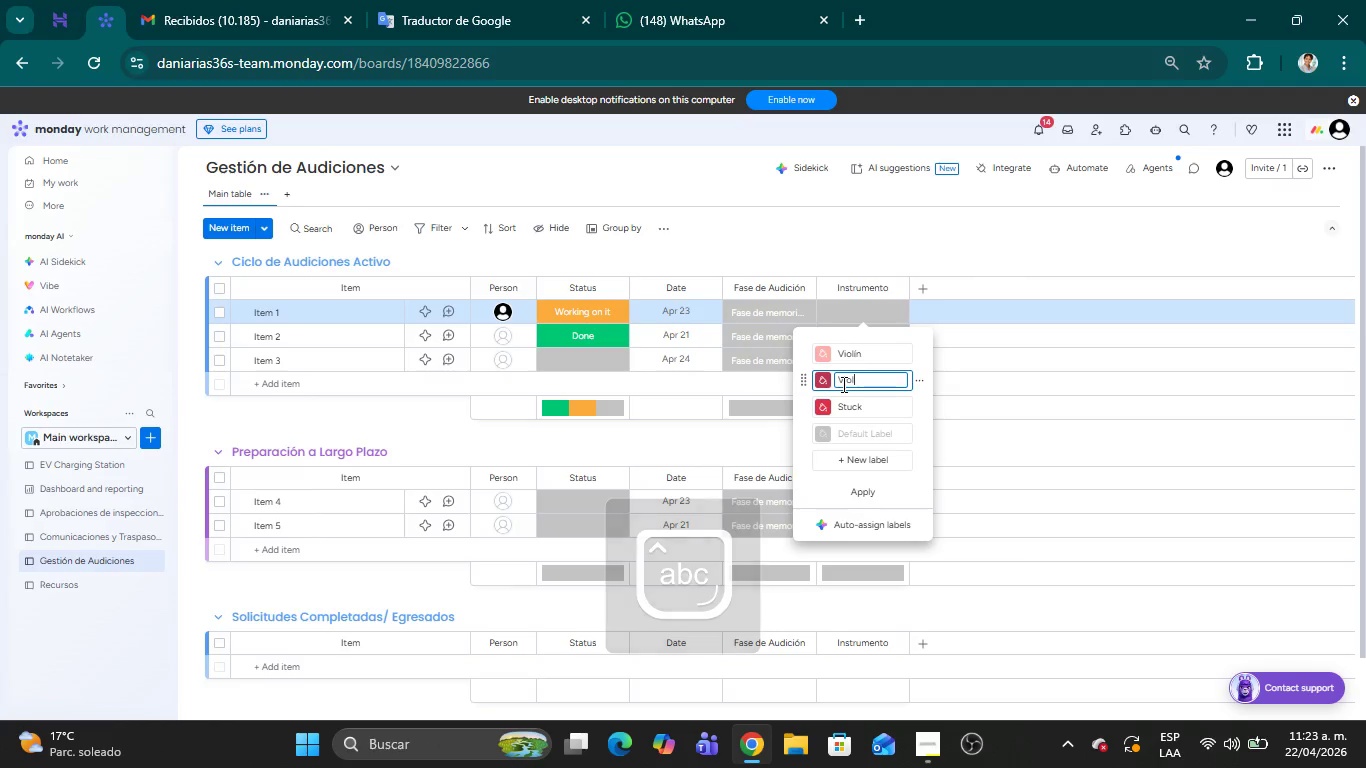 
type(onchelo)
 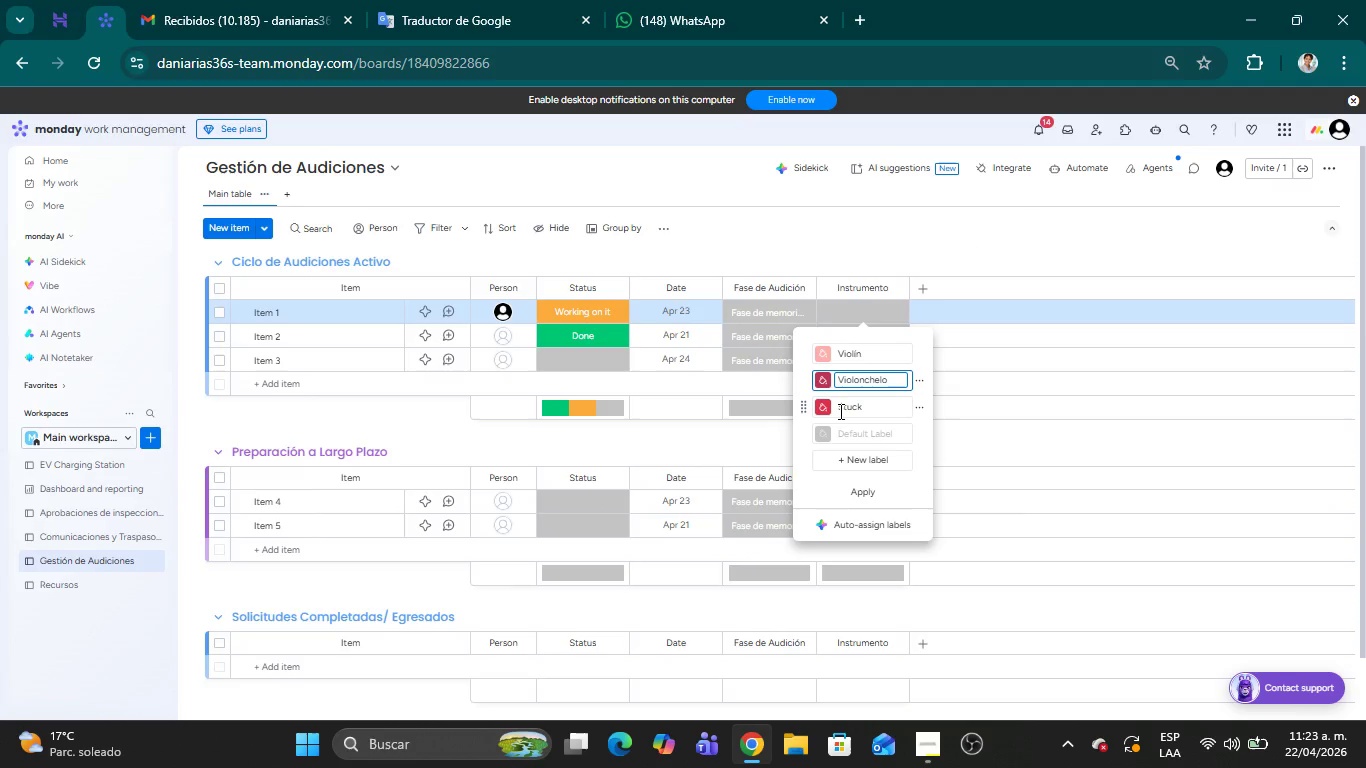 
left_click([823, 410])
 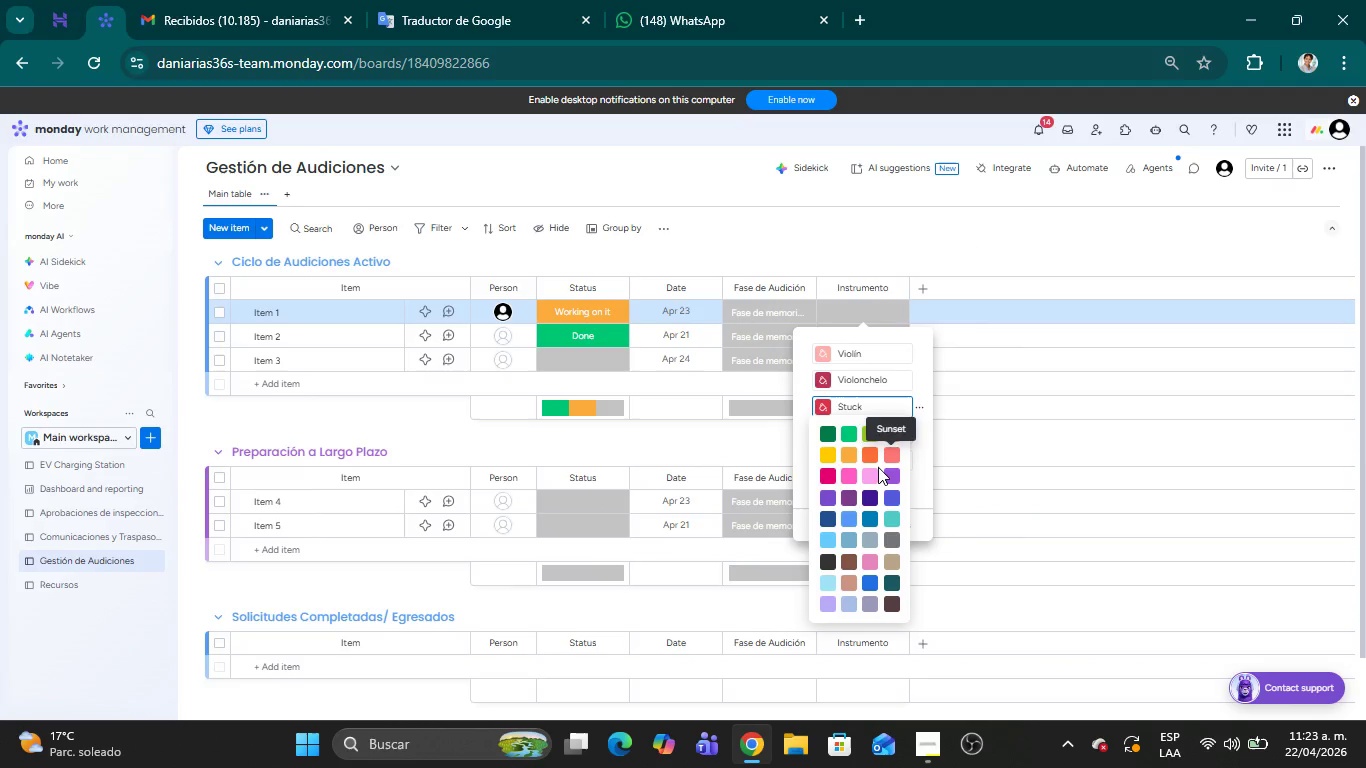 
left_click([872, 478])
 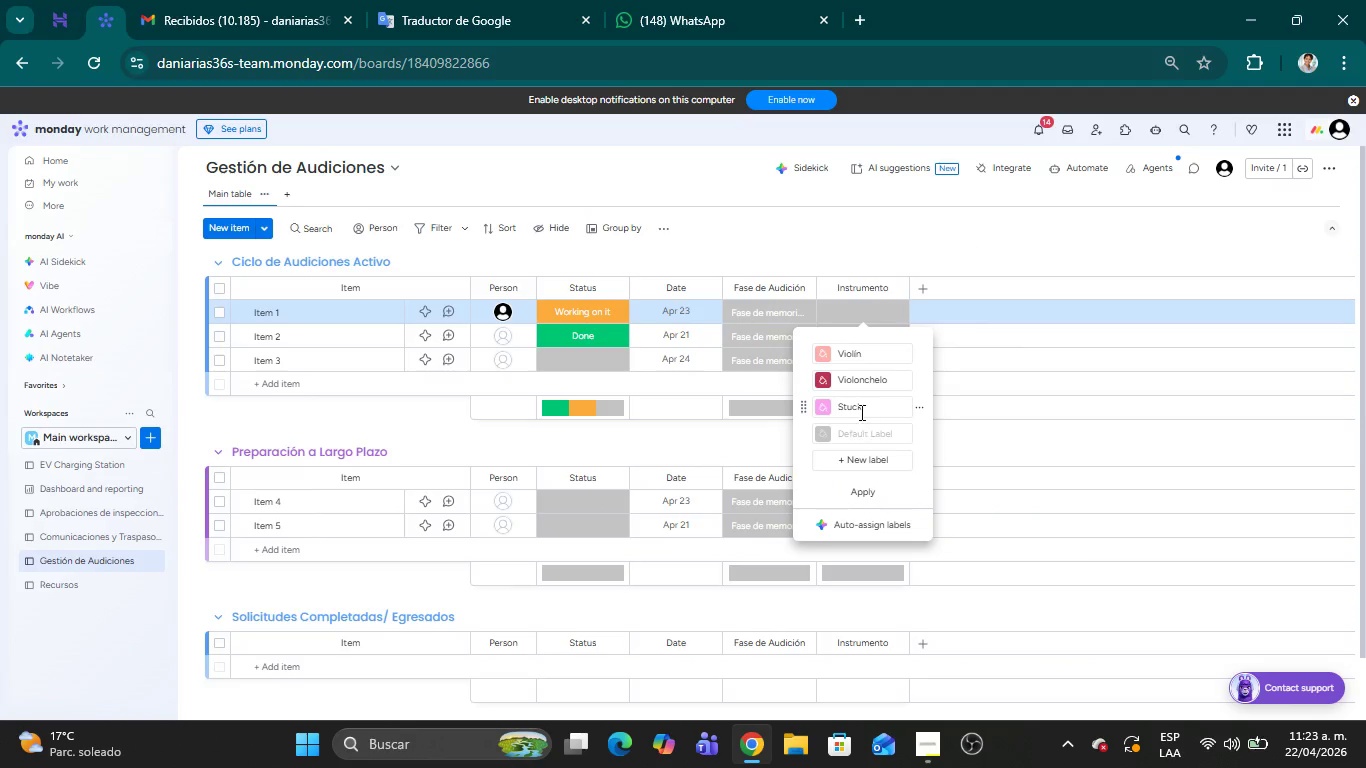 
left_click([857, 404])
 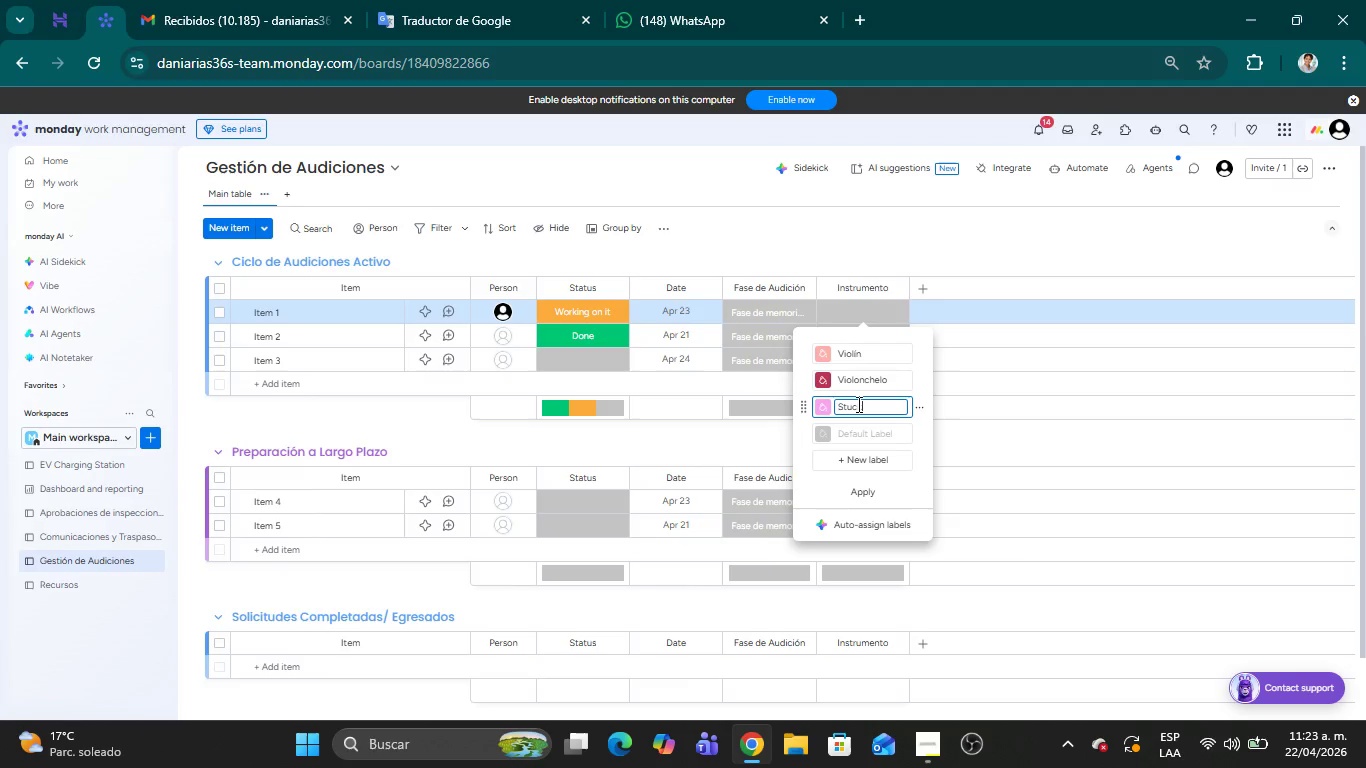 
key(Backspace)
 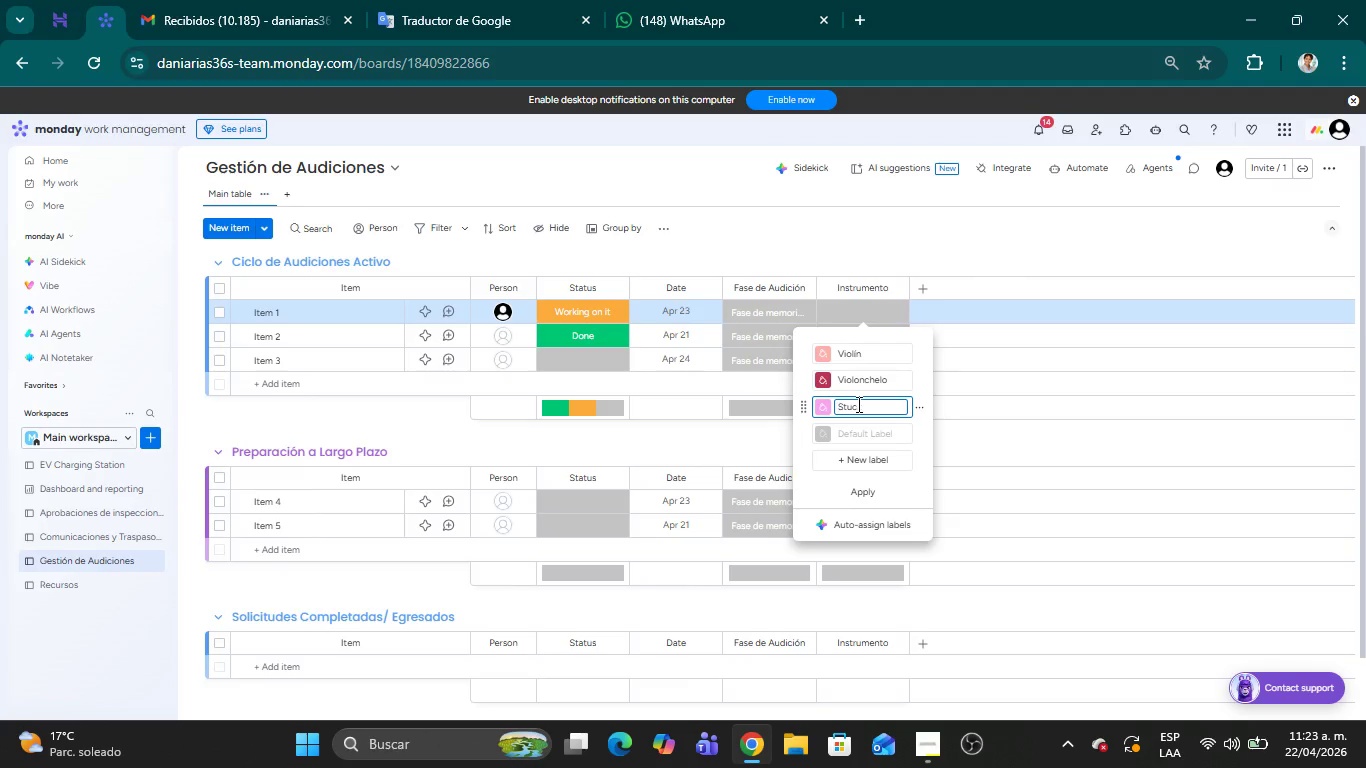 
key(Backspace)
 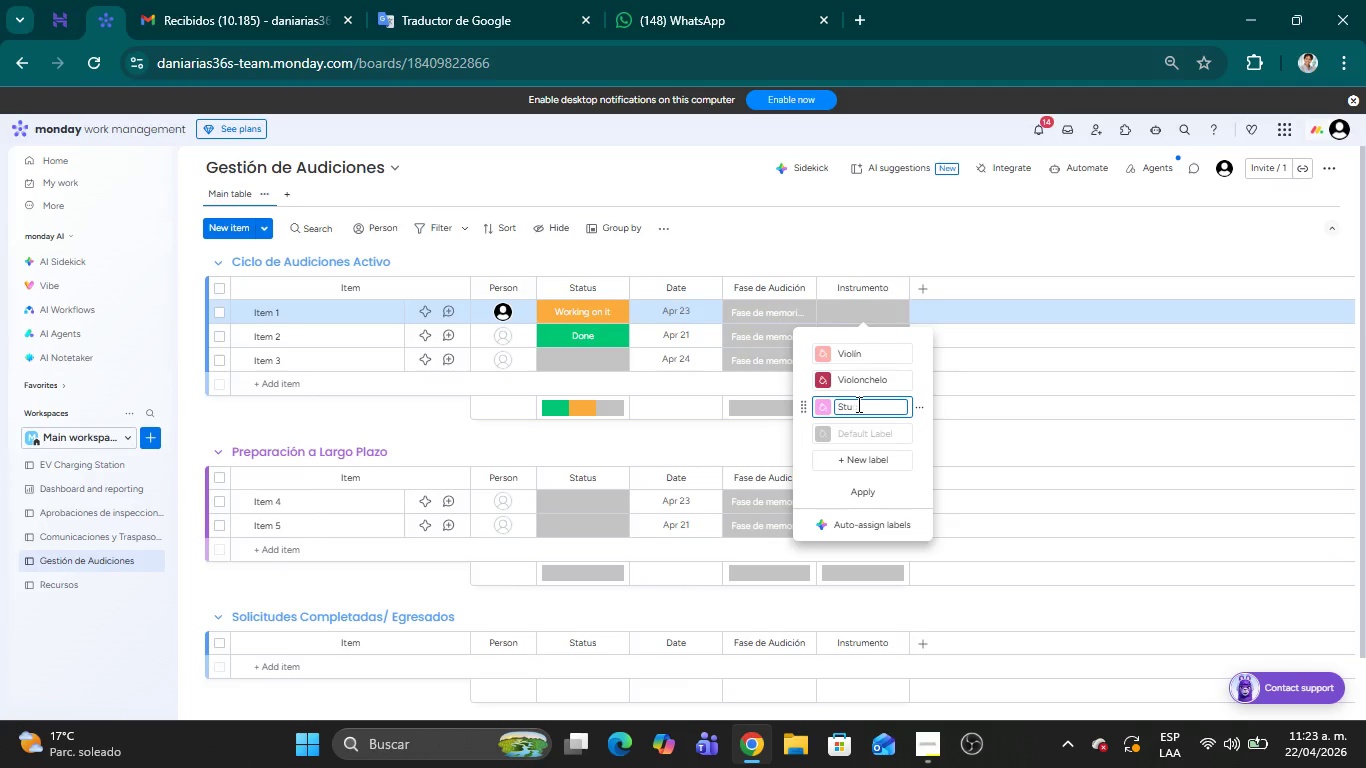 
key(Backspace)
 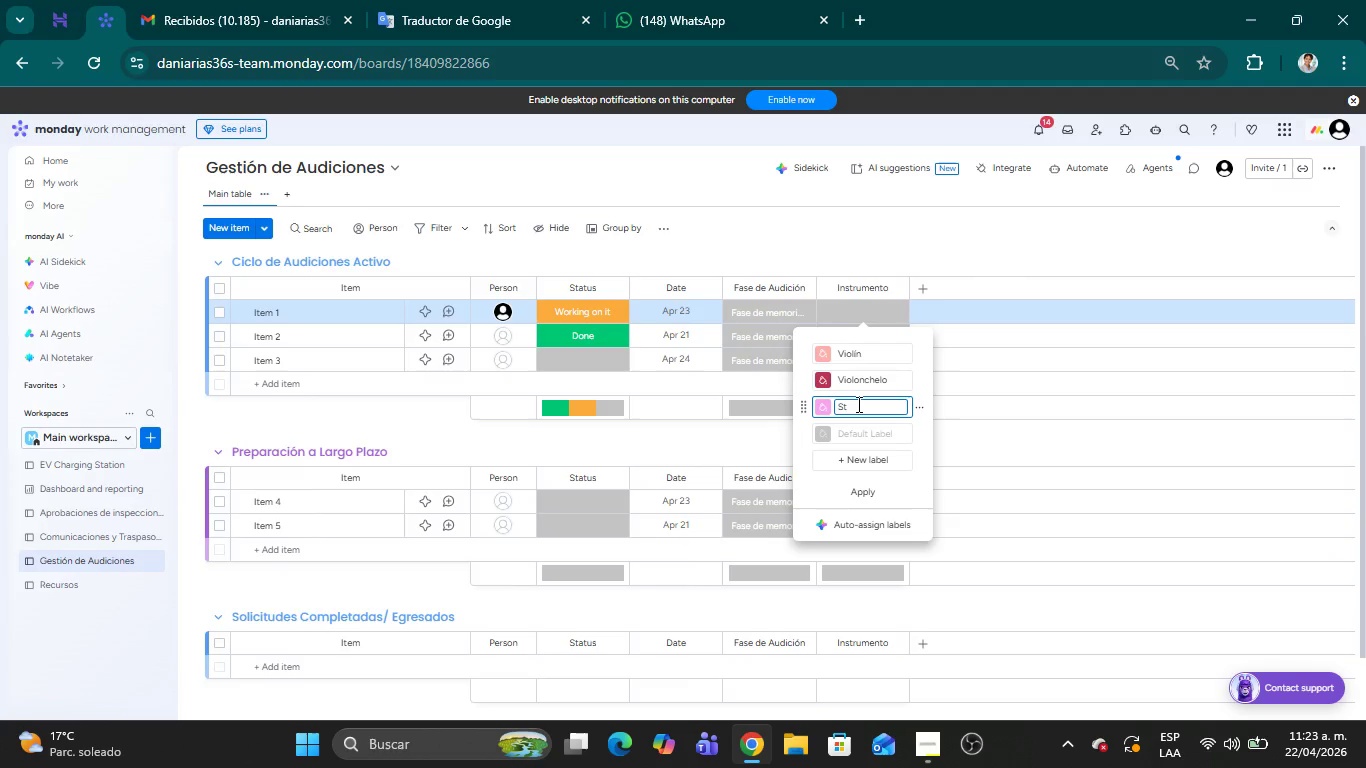 
key(Backspace)
 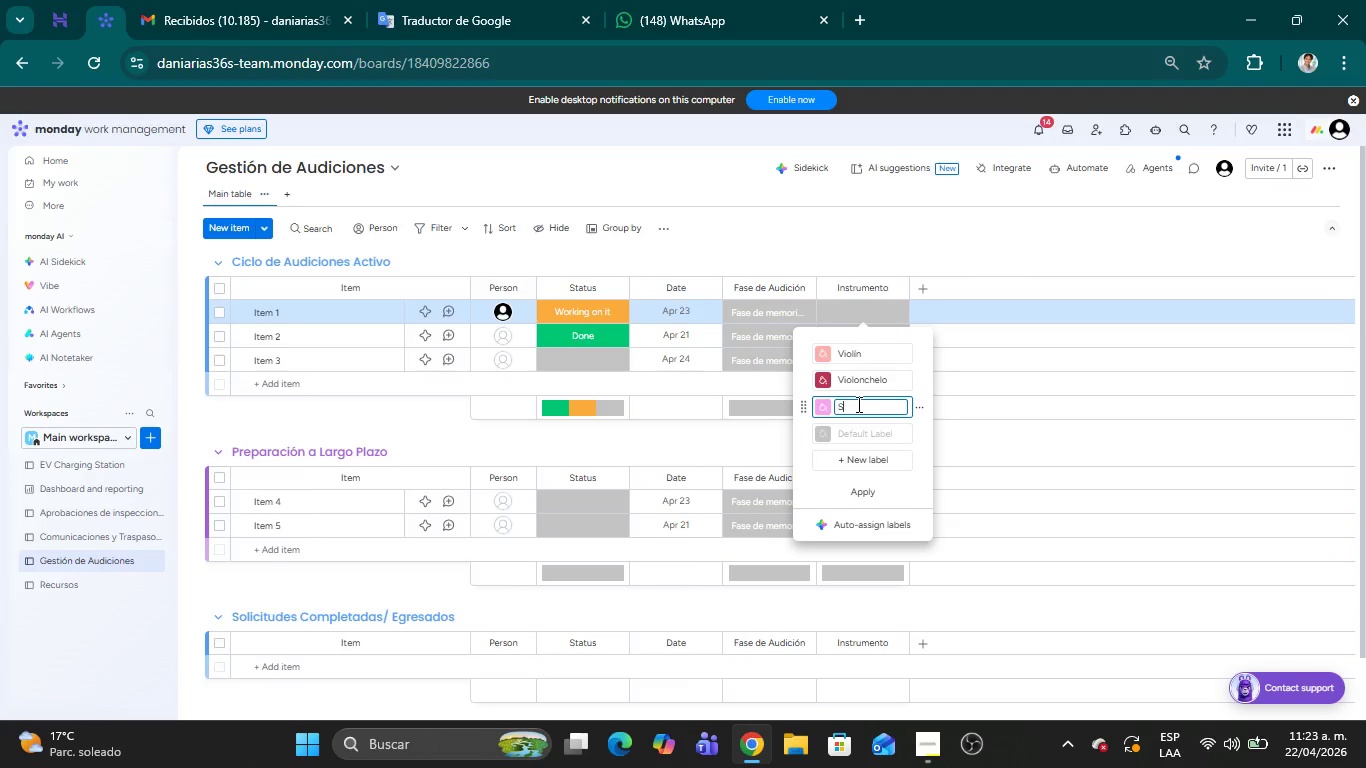 
key(Backspace)
 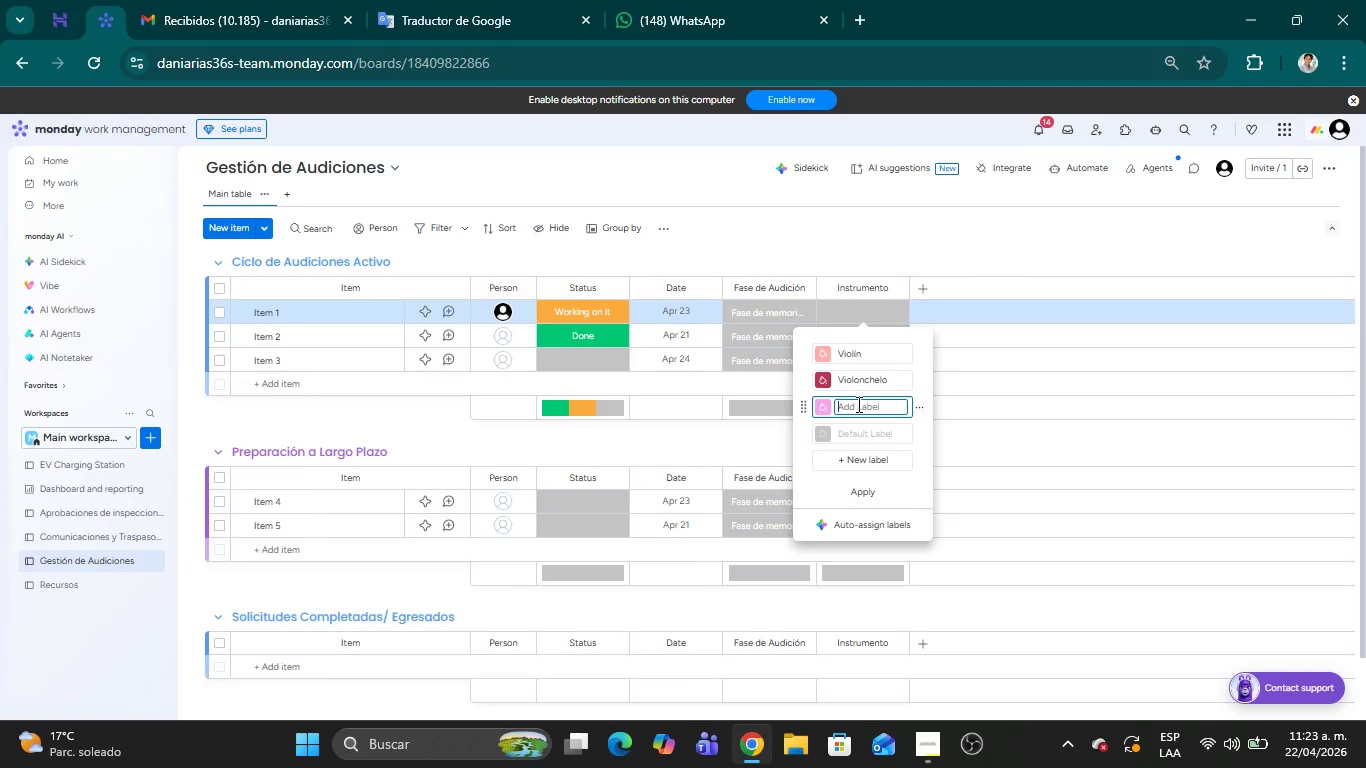 
type(Piano)
 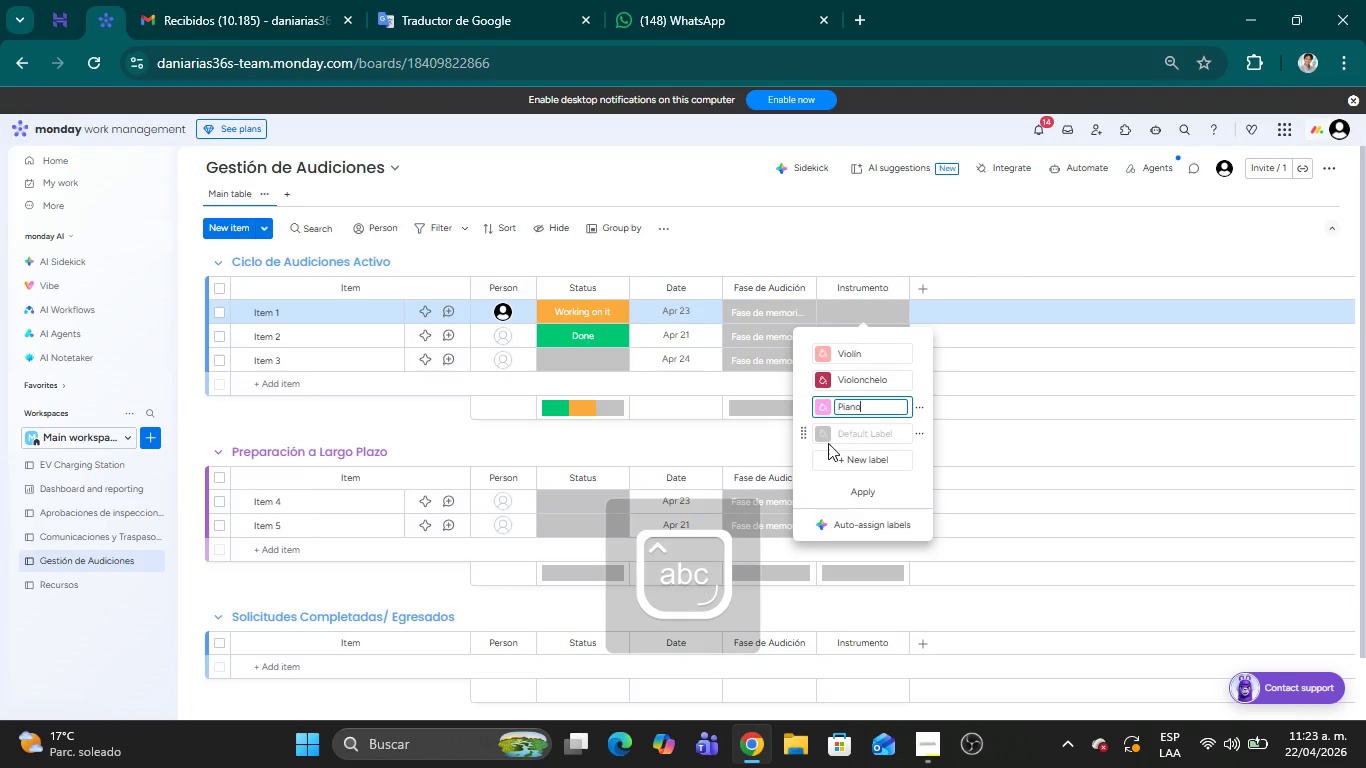 
left_click([822, 440])
 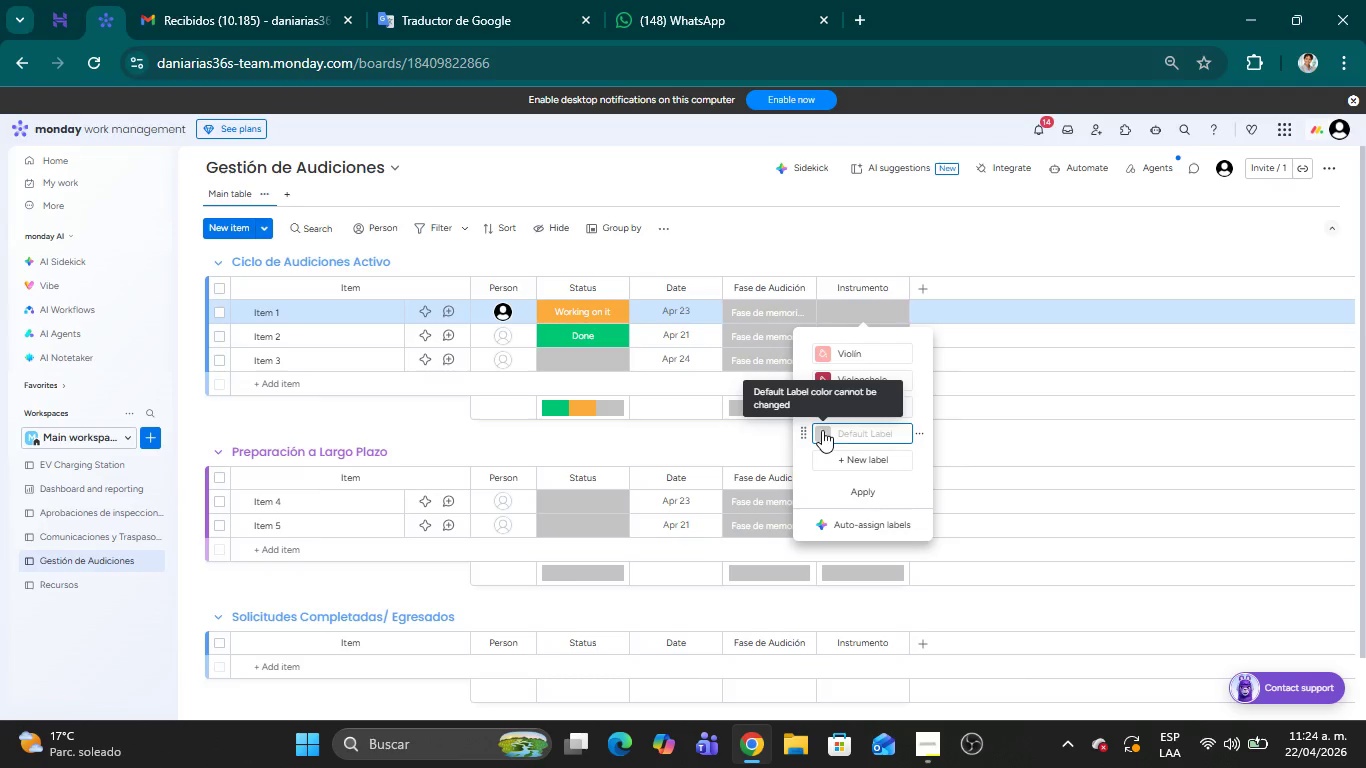 
left_click([822, 430])
 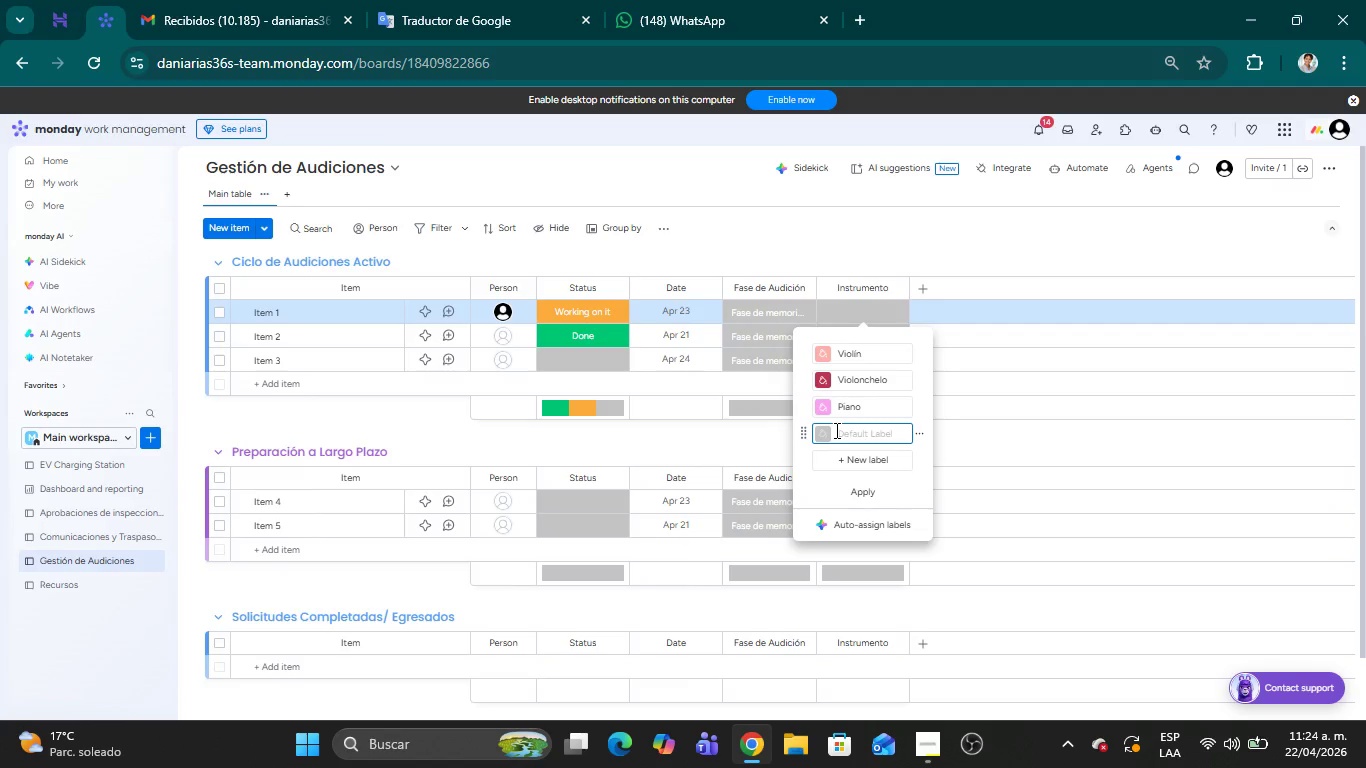 
left_click([818, 438])
 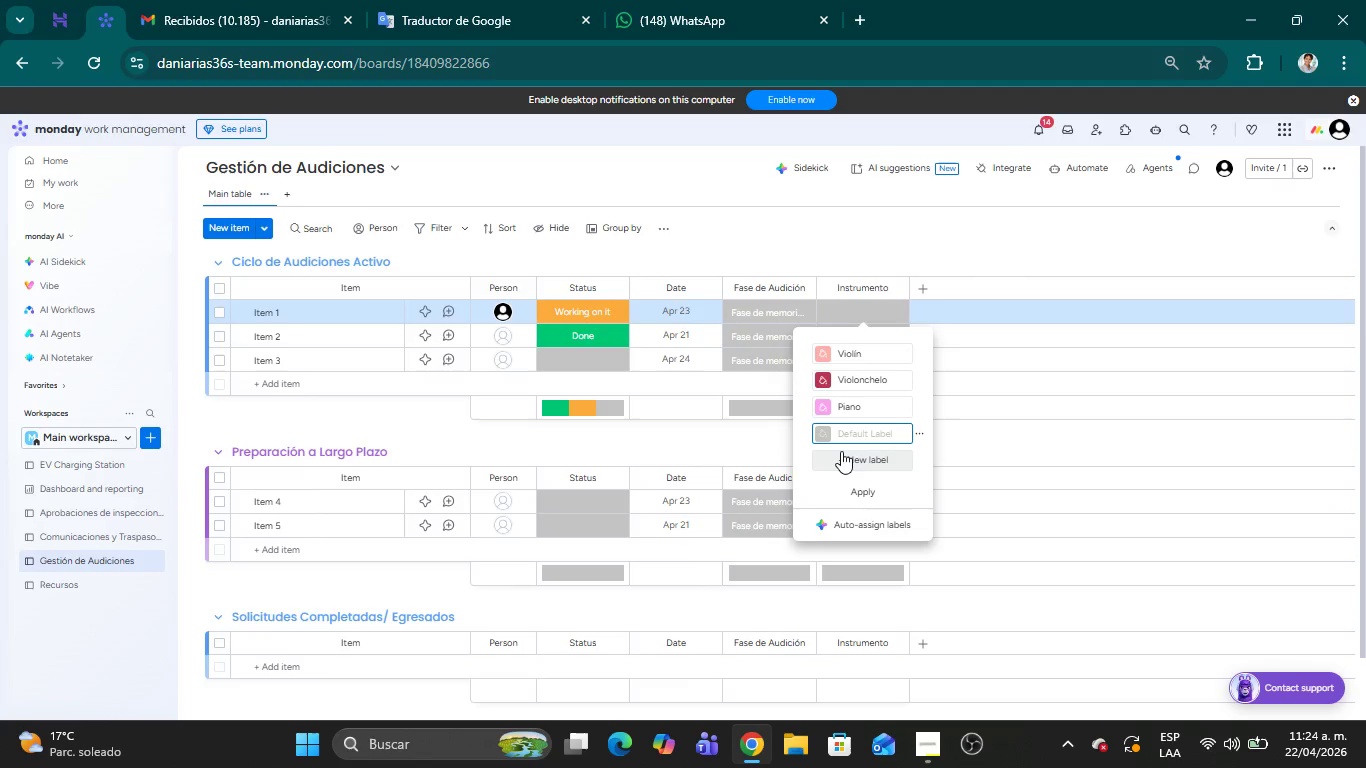 
left_click([840, 427])
 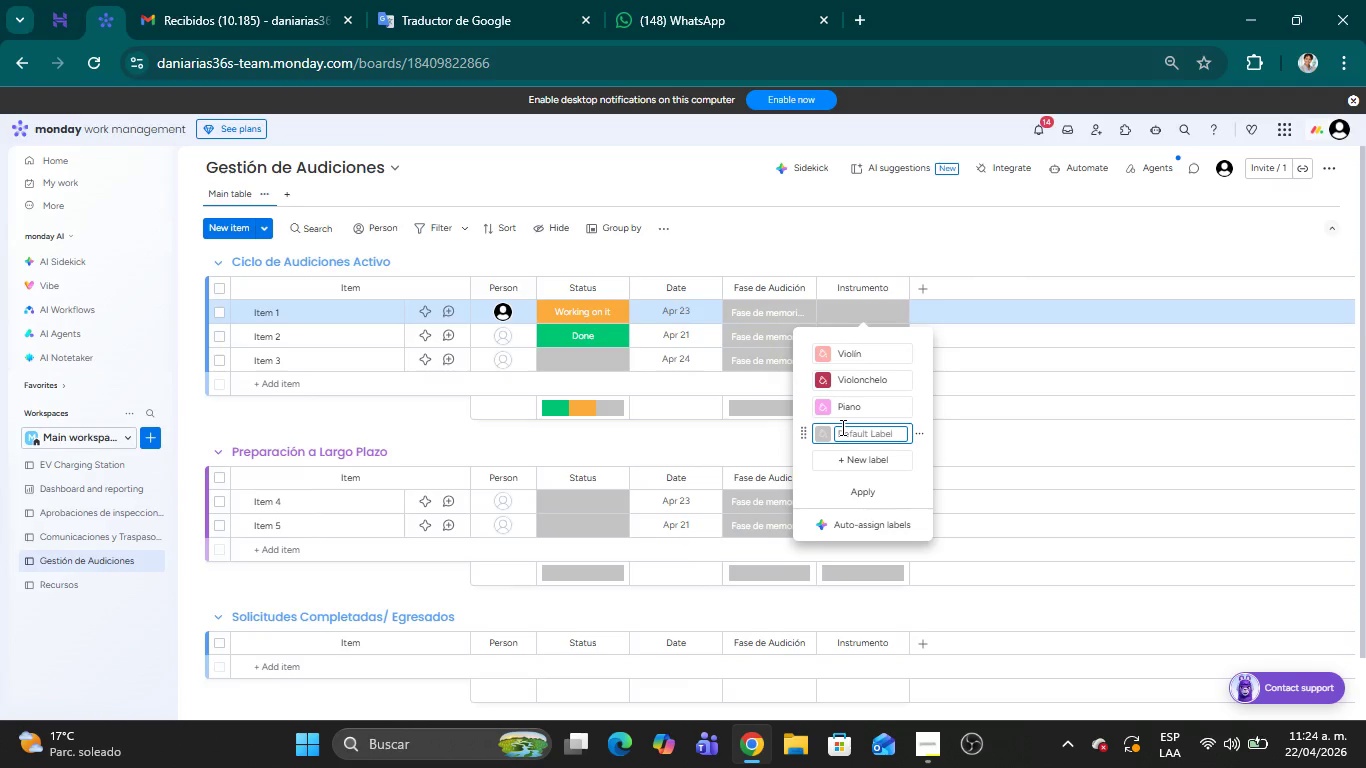 
type(Clarinete)
 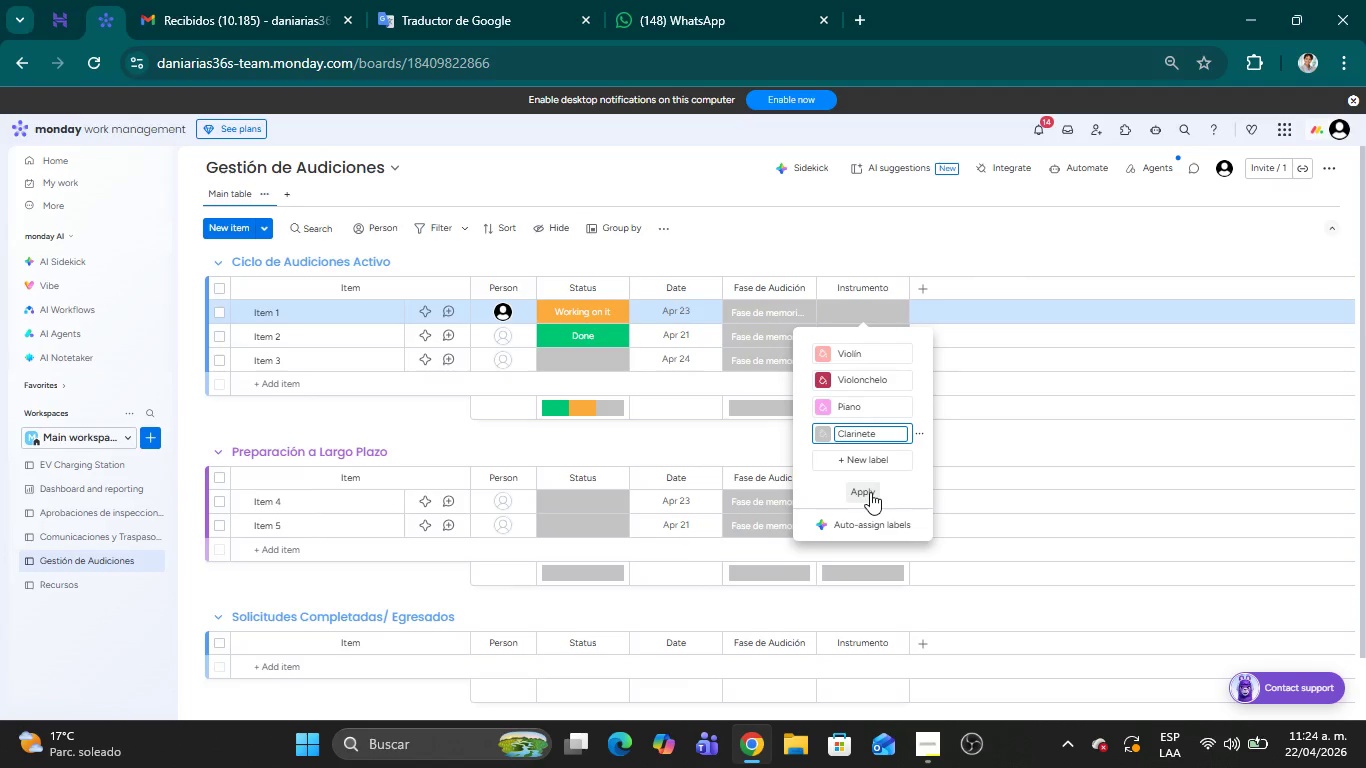 
wait(19.81)
 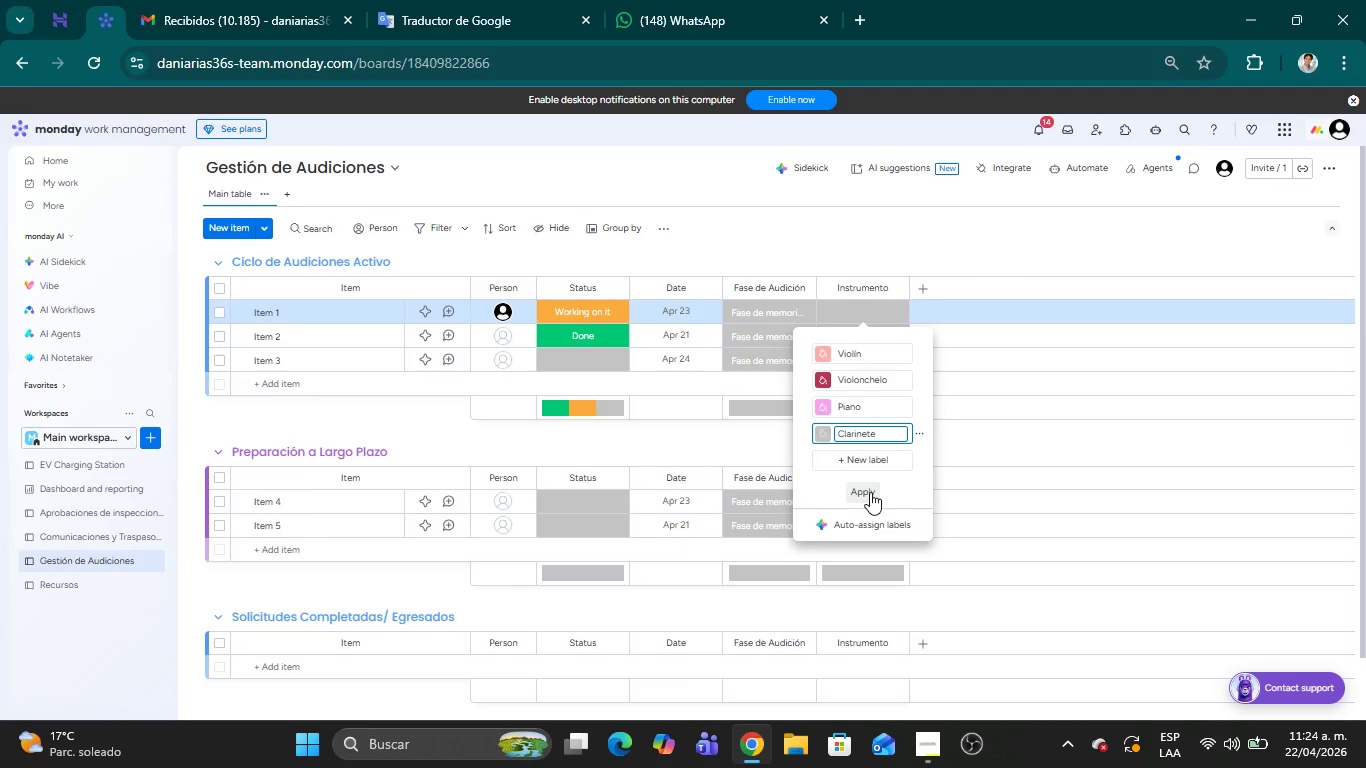 
left_click([870, 492])
 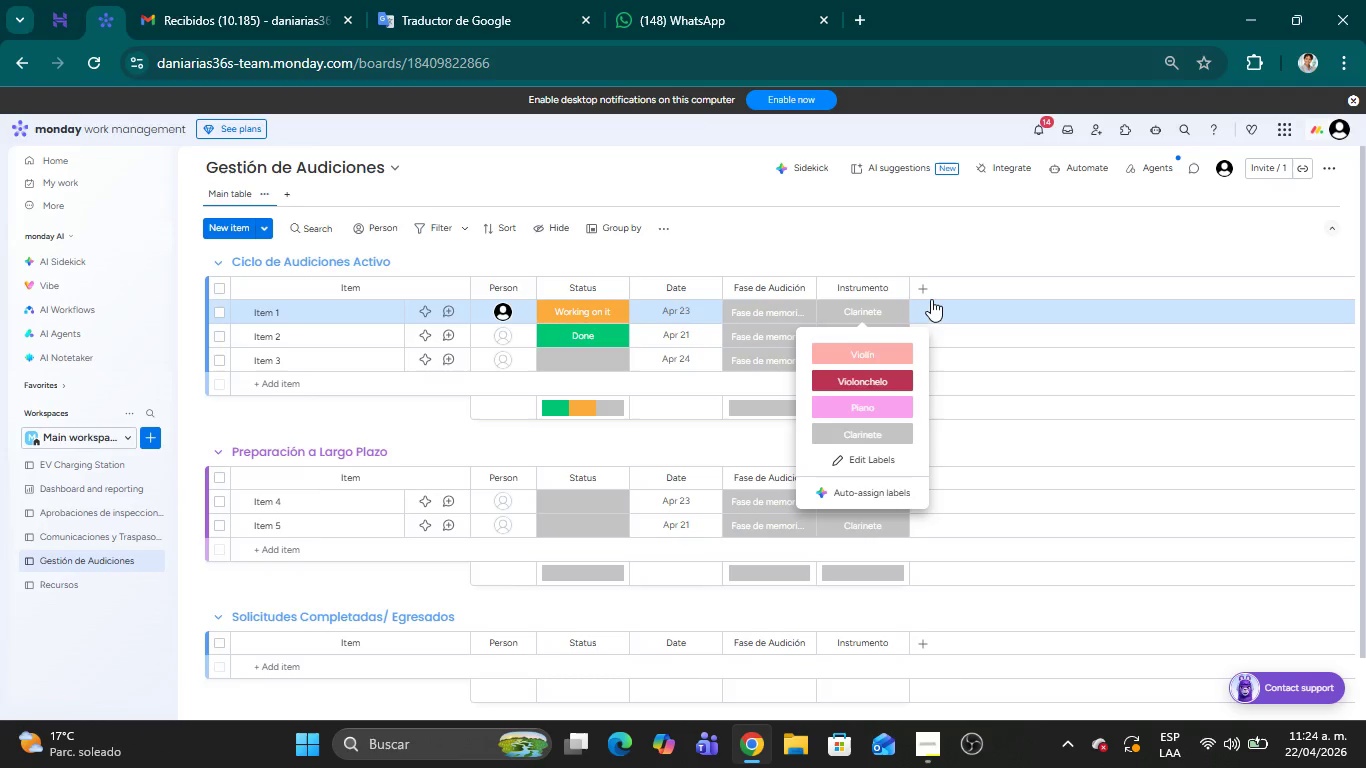 
left_click([924, 292])
 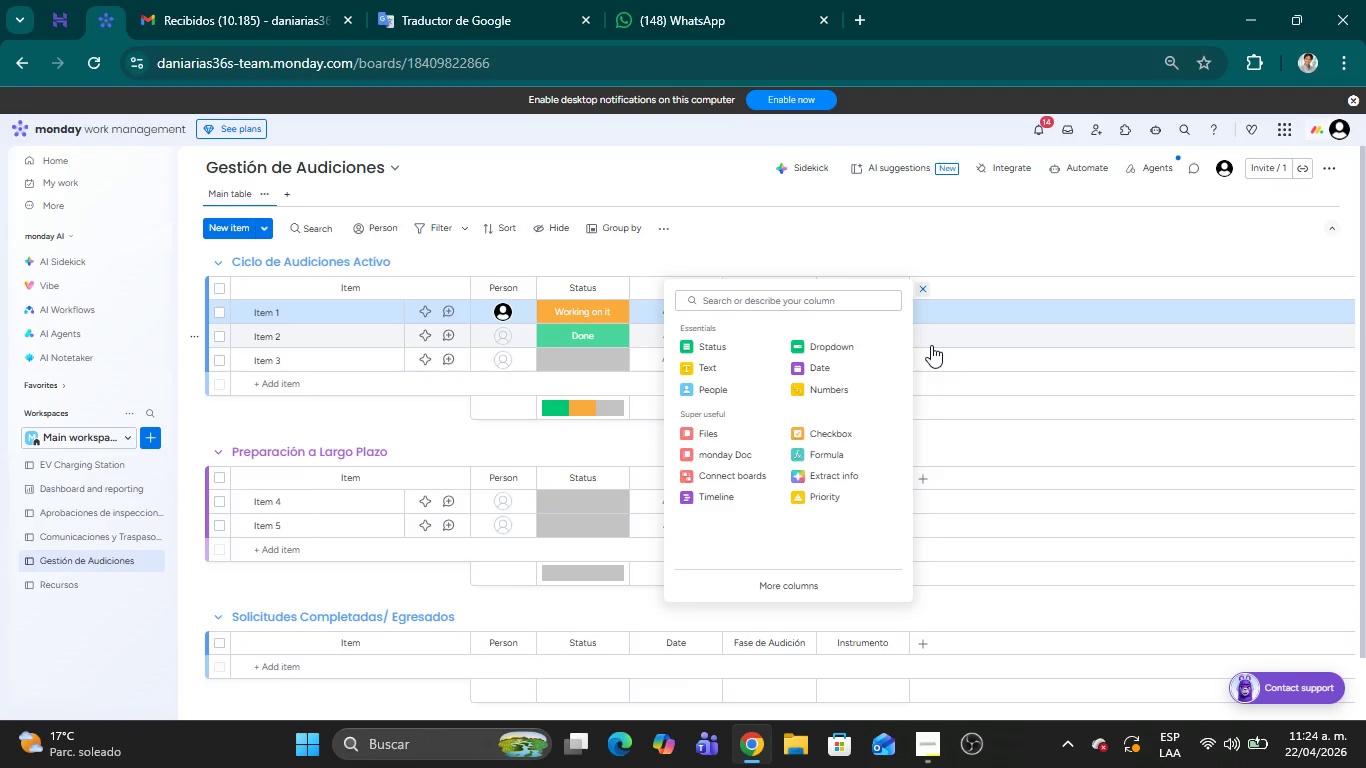 
wait(30.47)
 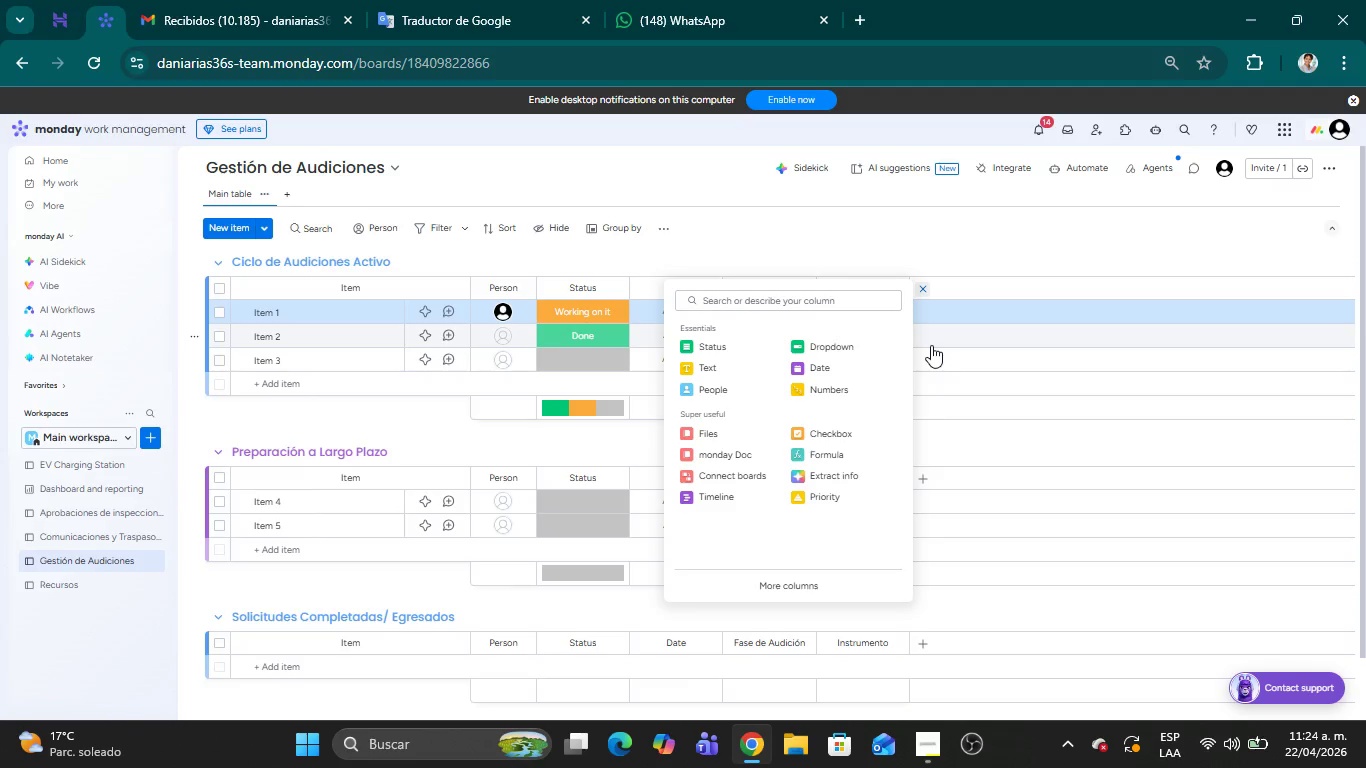 
left_click([818, 349])
 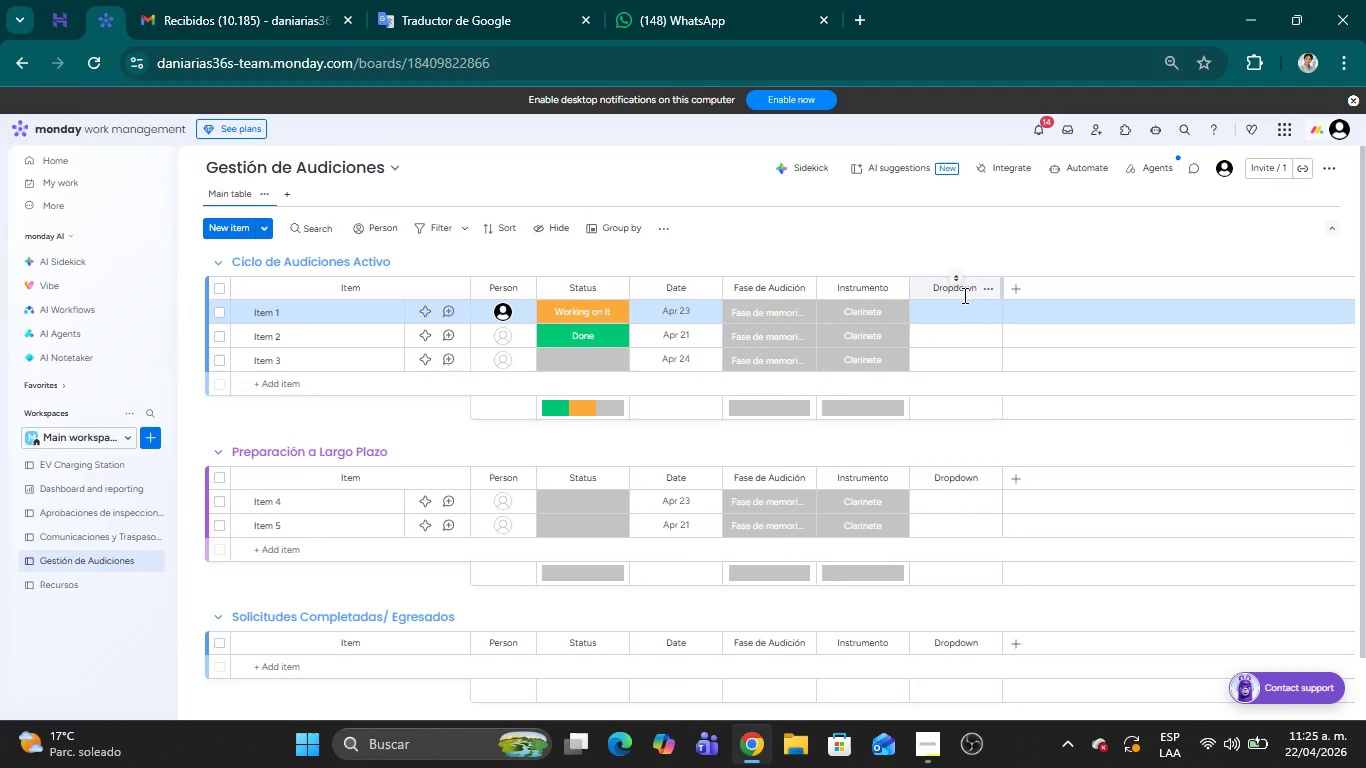 
double_click([960, 292])
 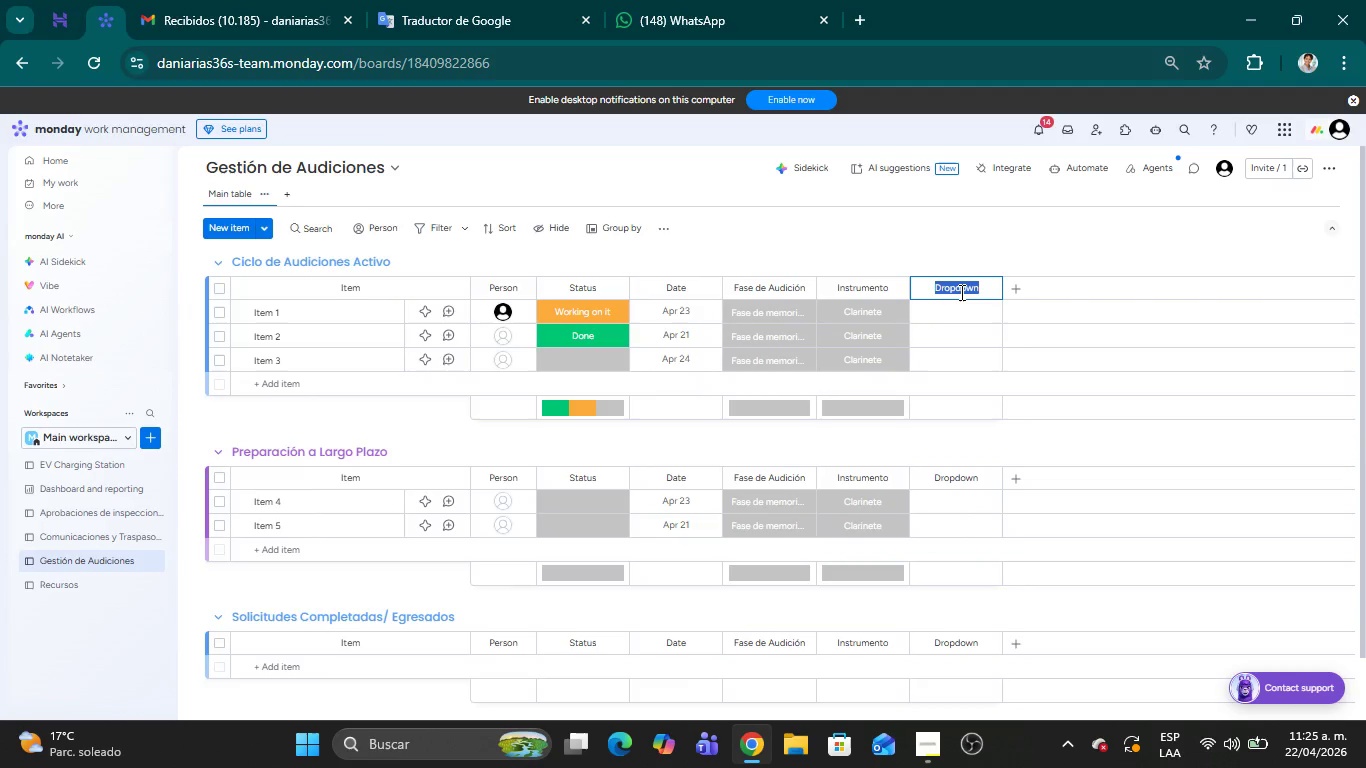 
type(Men;u de)
key(Backspace)
key(Backspace)
type(S)
key(Backspace)
type(Desplegable)
 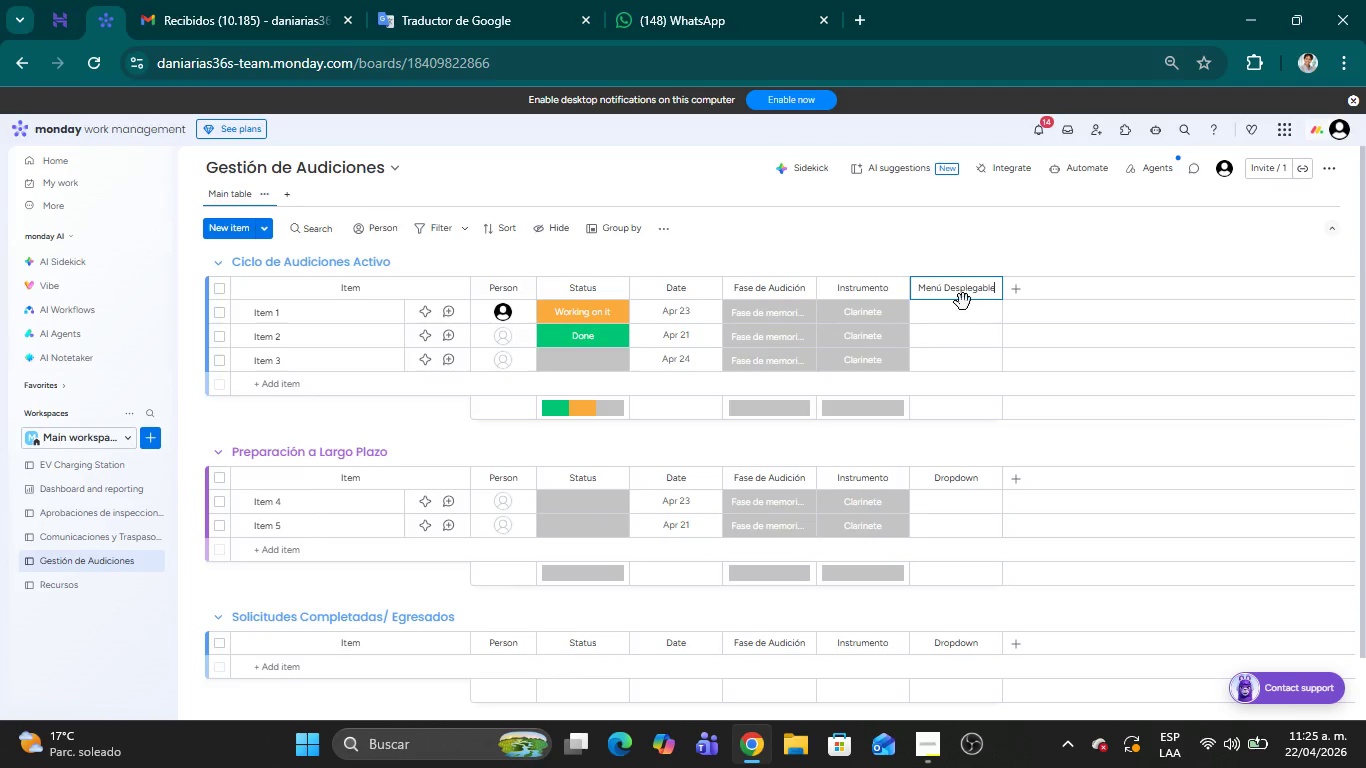 
left_click([963, 308])
 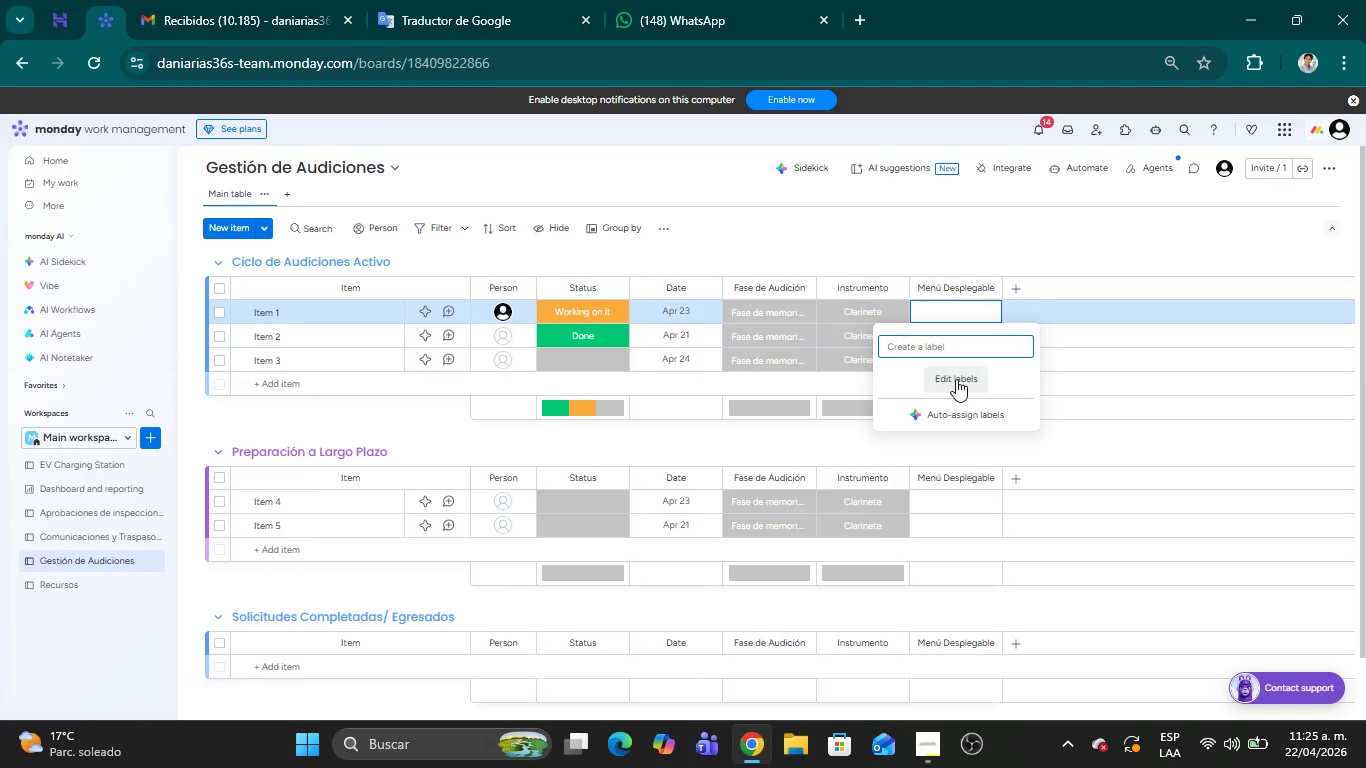 
left_click([956, 379])
 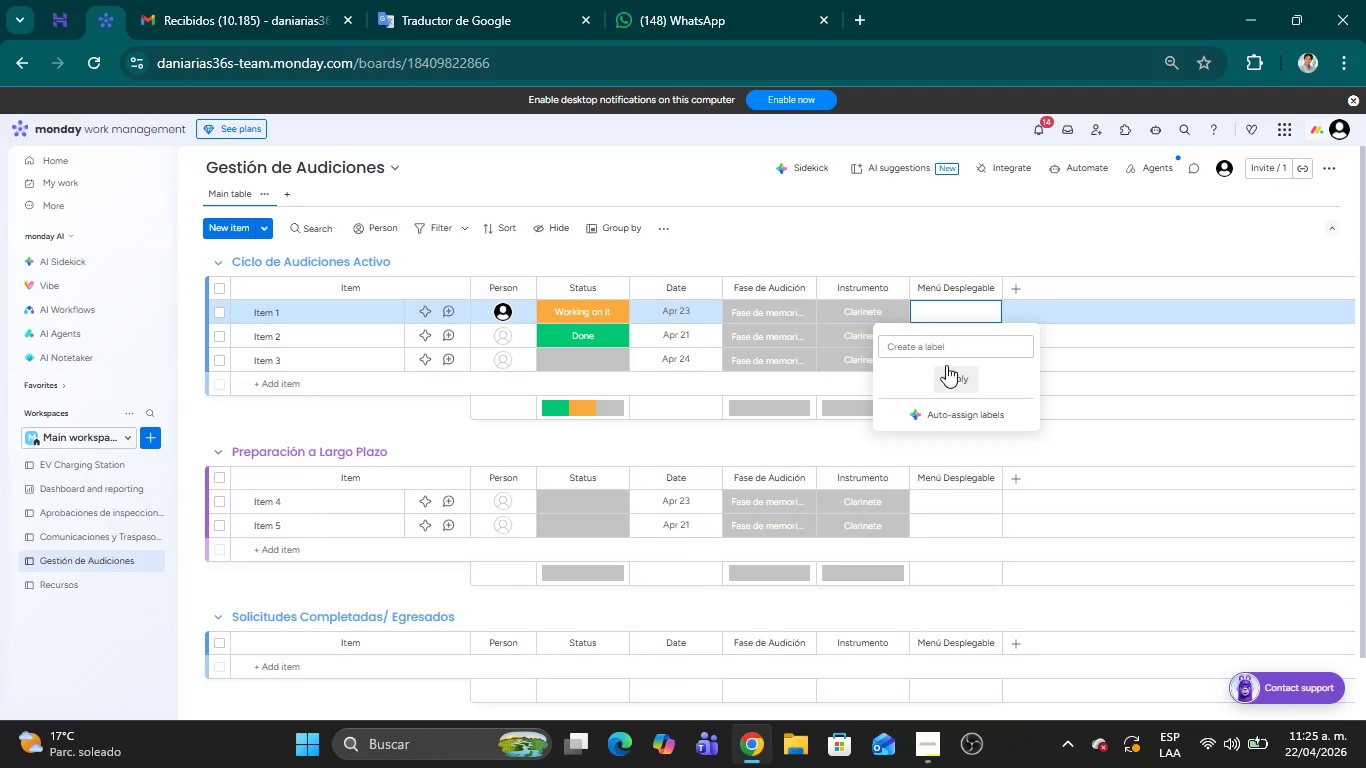 
left_click([925, 350])
 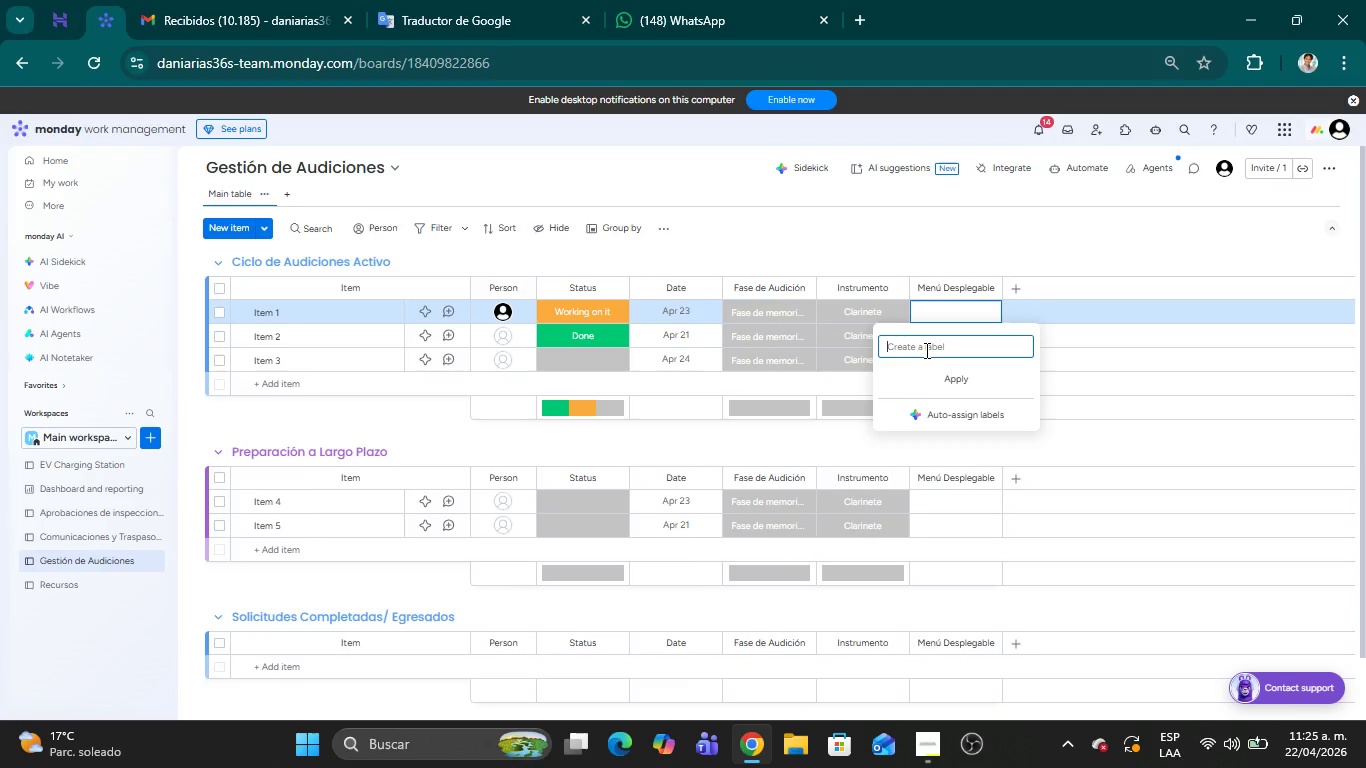 
wait(11.41)
 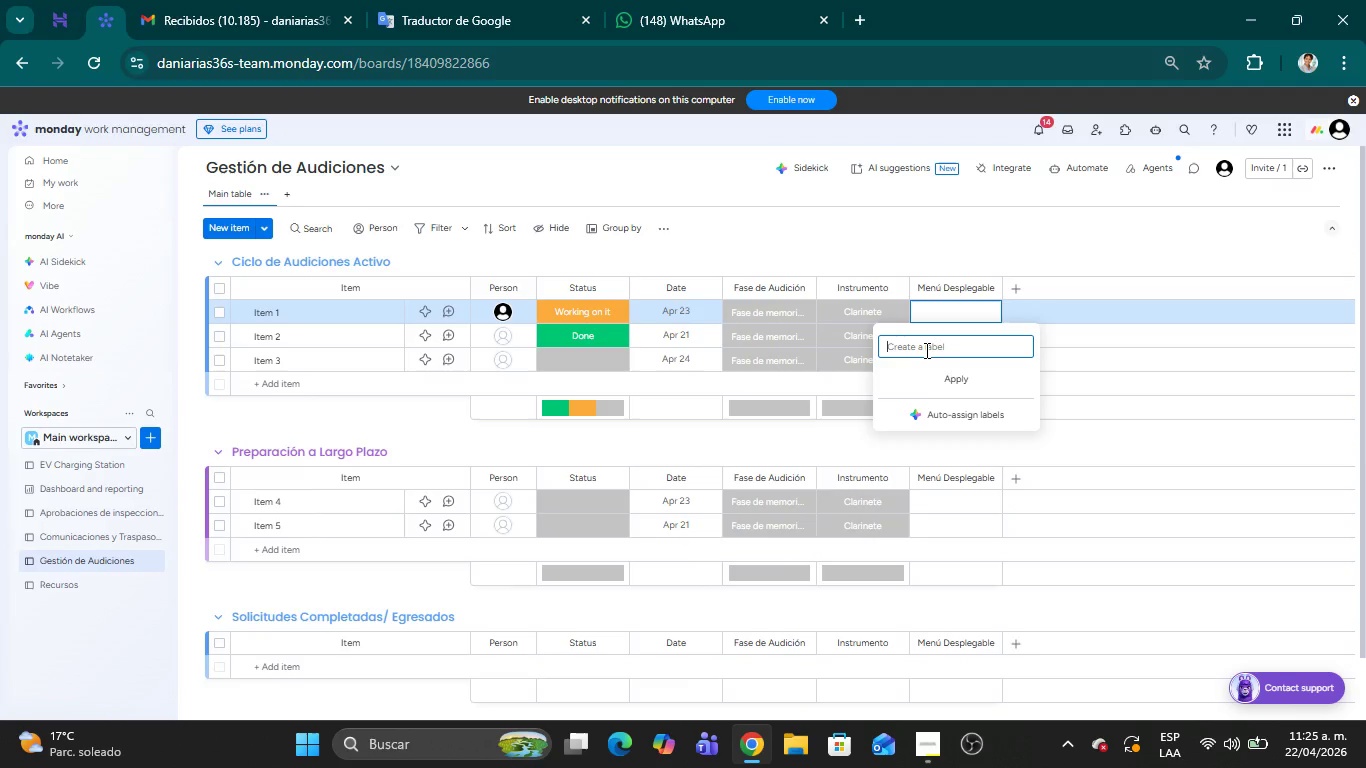 
left_click([933, 296])
 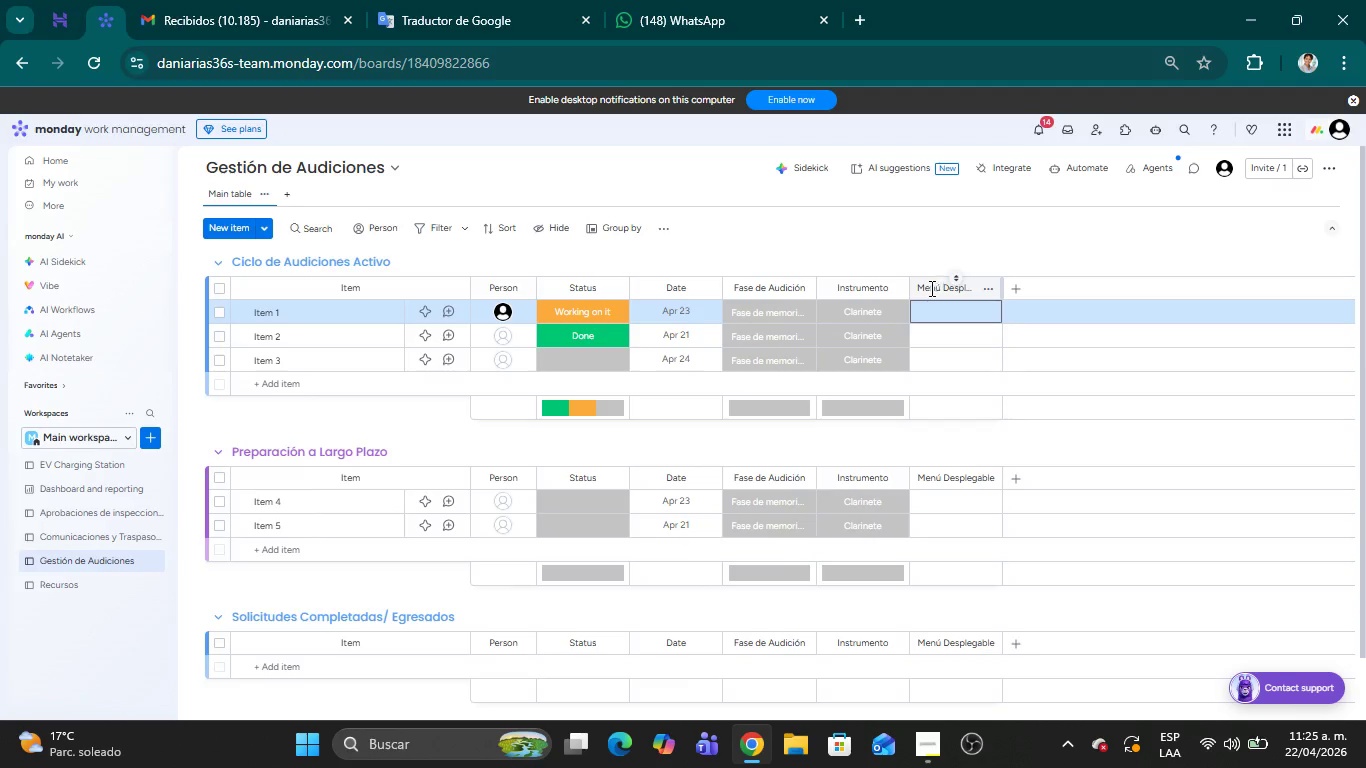 
double_click([930, 288])
 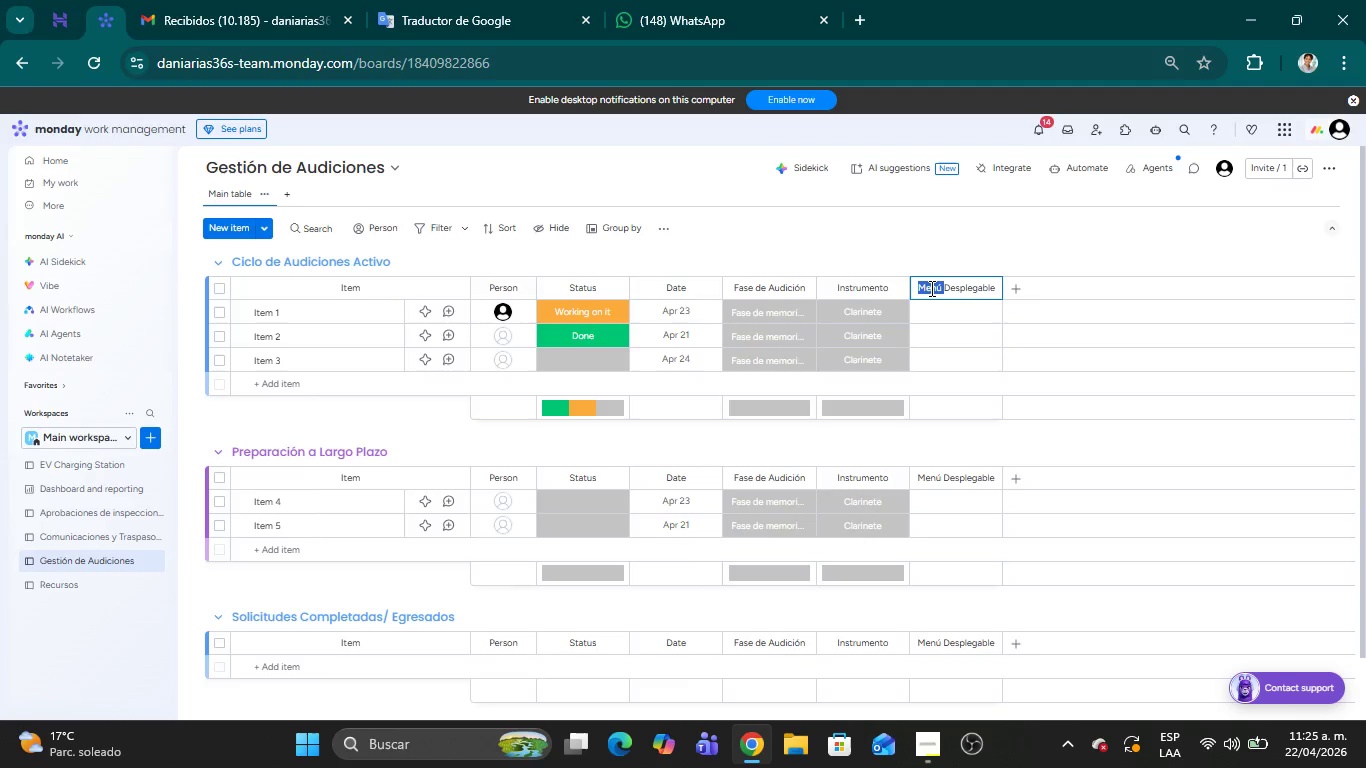 
key(Backspace)
type(Nivel)
 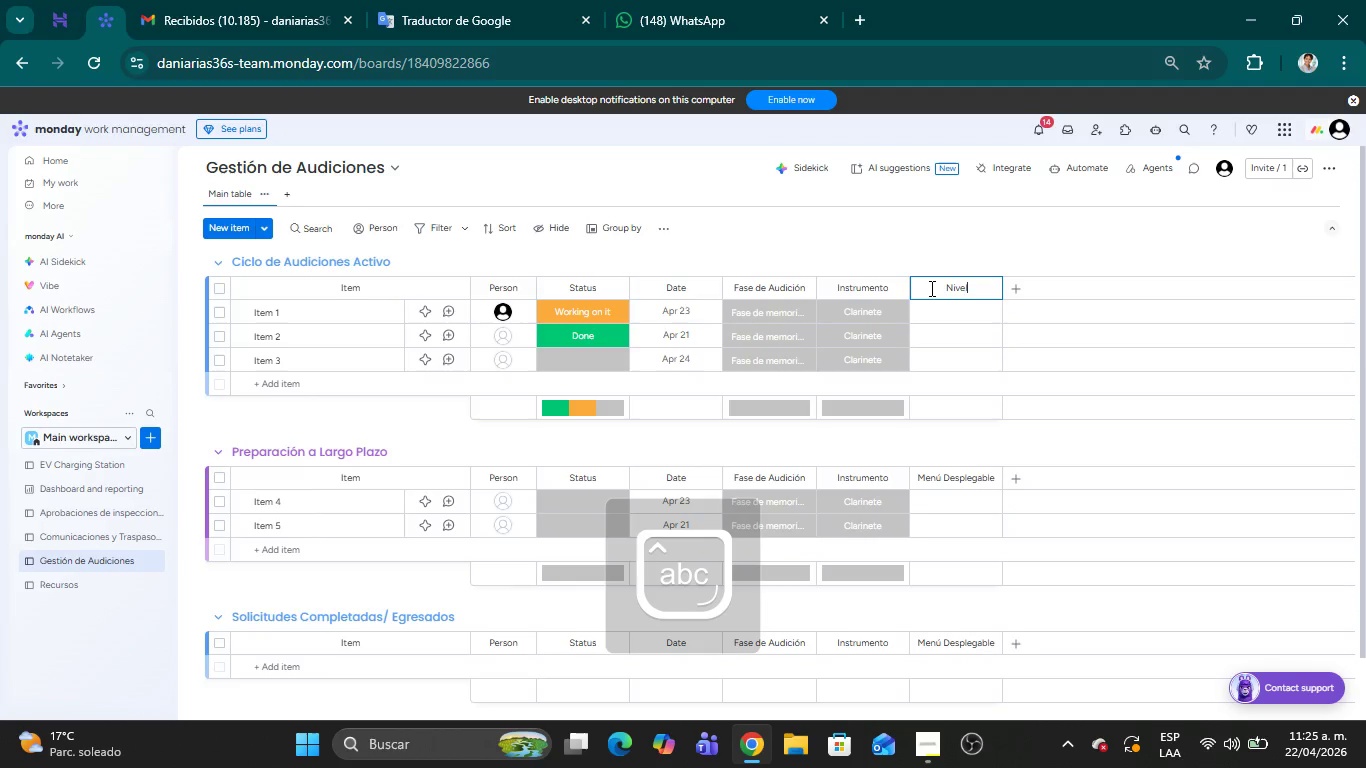 
hold_key(key=Delete, duration=1.17)
 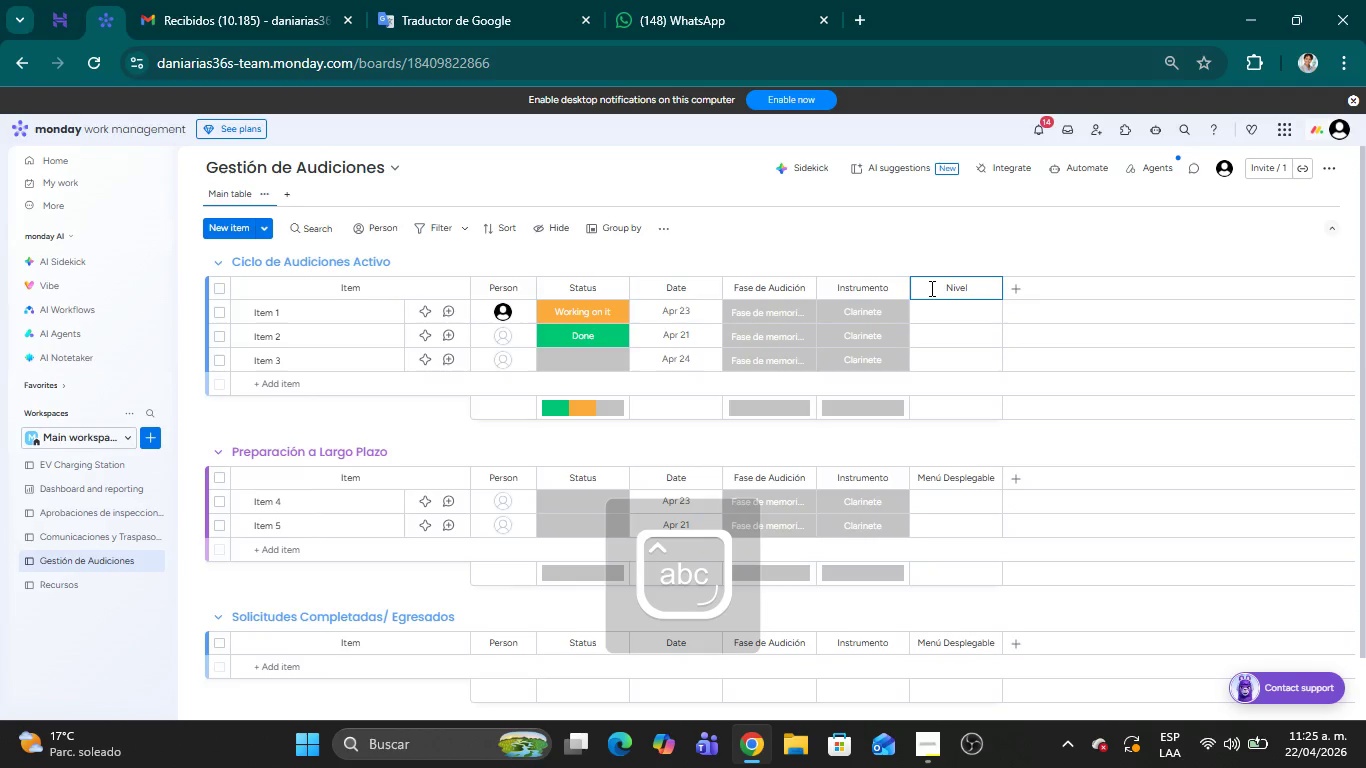 
left_click([946, 307])
 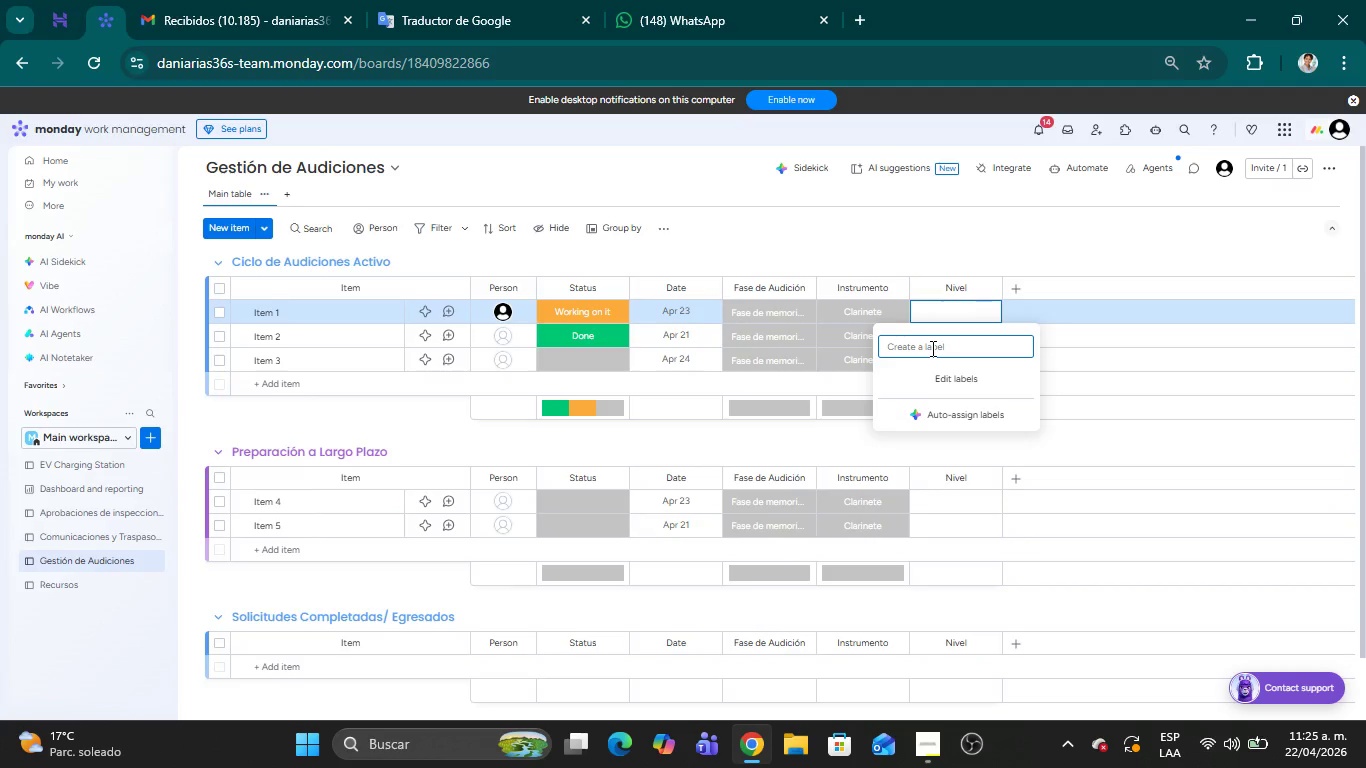 
left_click([931, 351])
 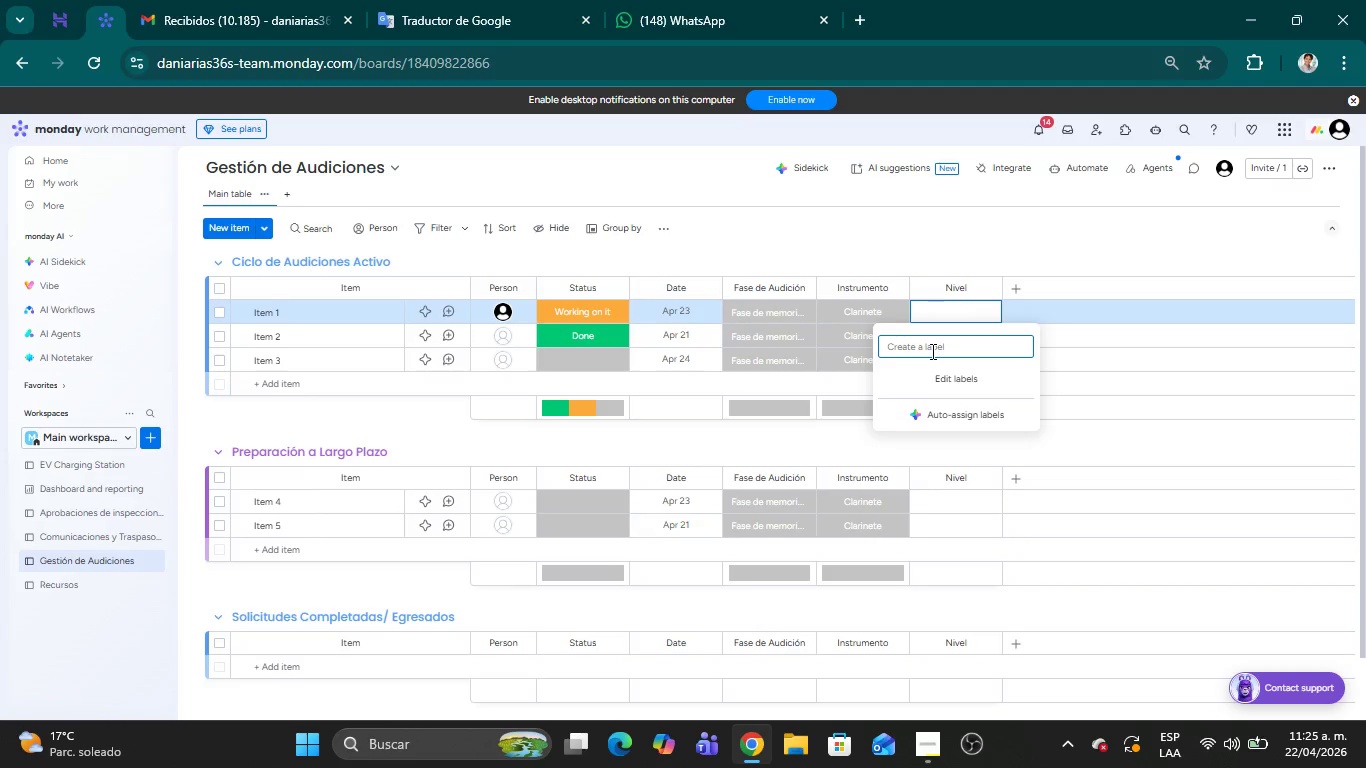 
wait(8.03)
 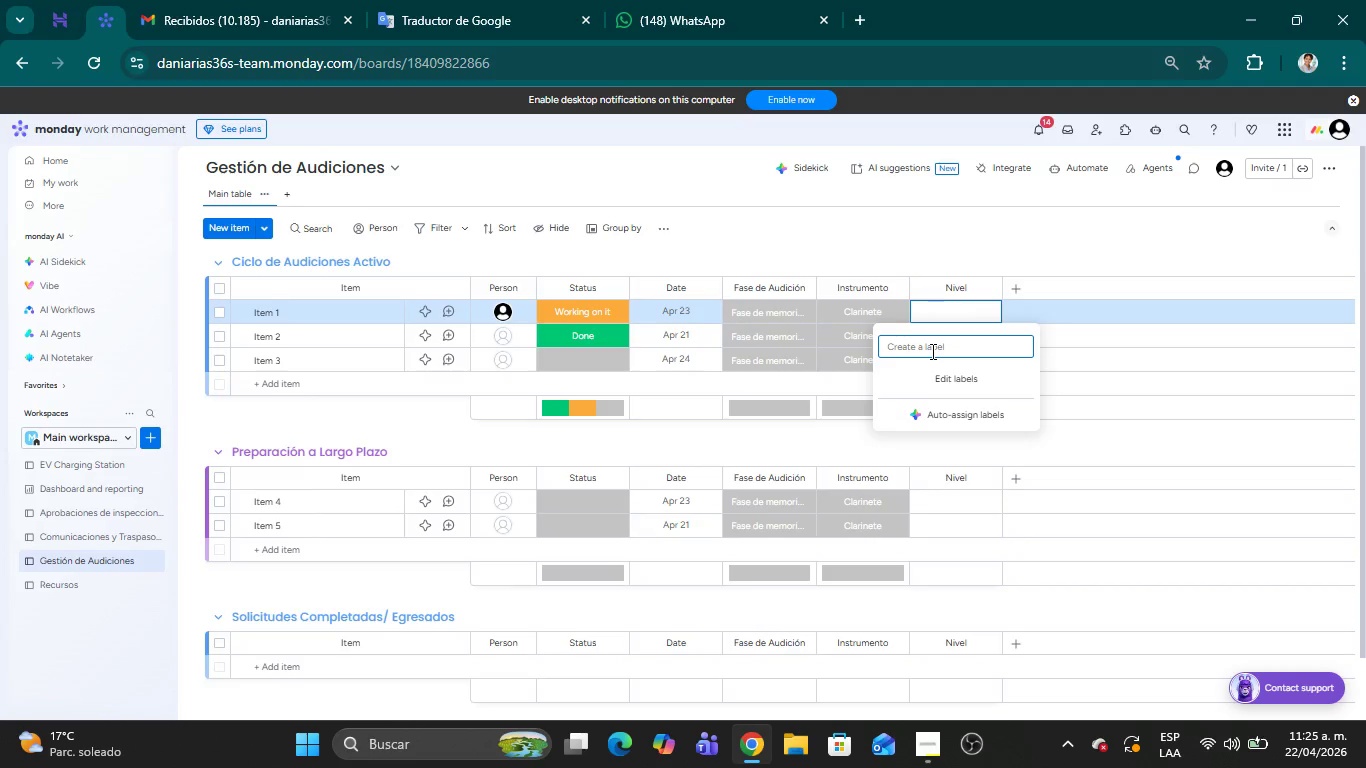 
type(Pre- Universitario)
 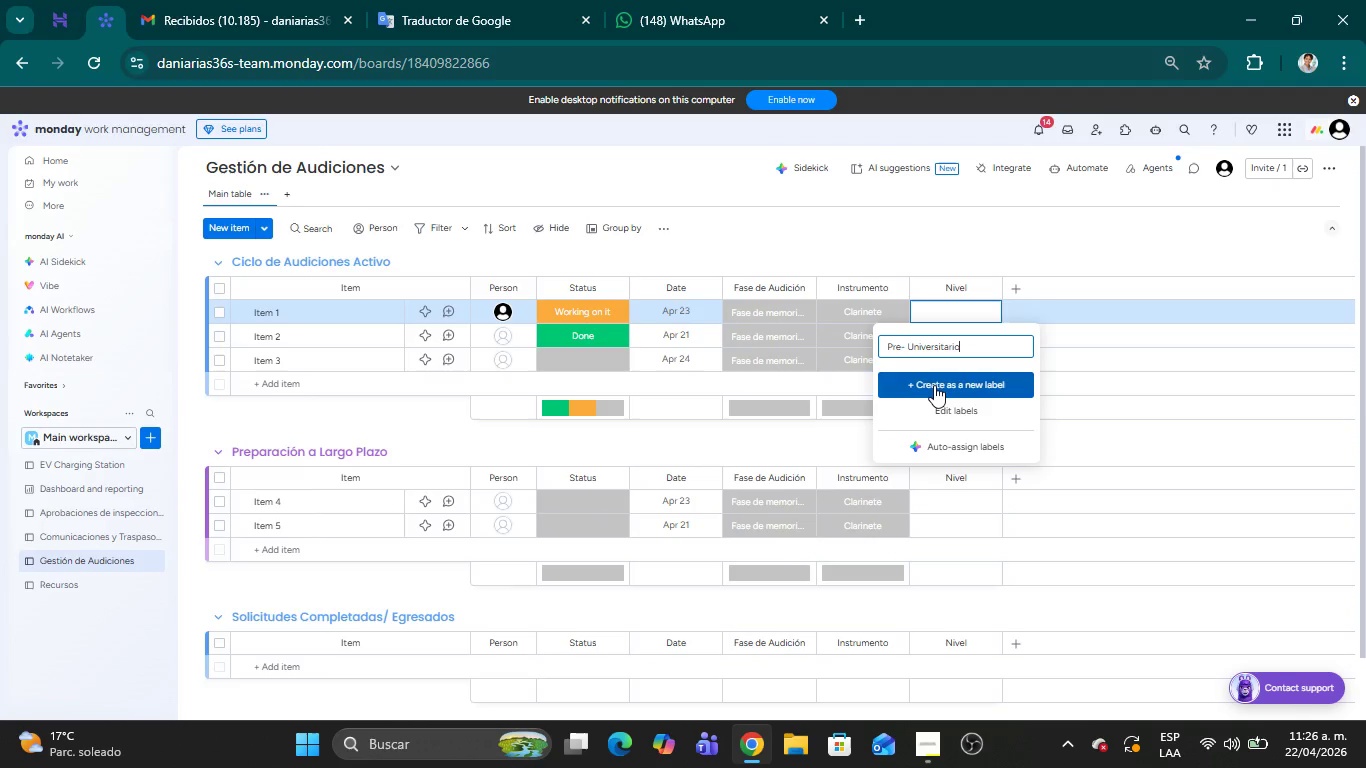 
left_click([934, 385])
 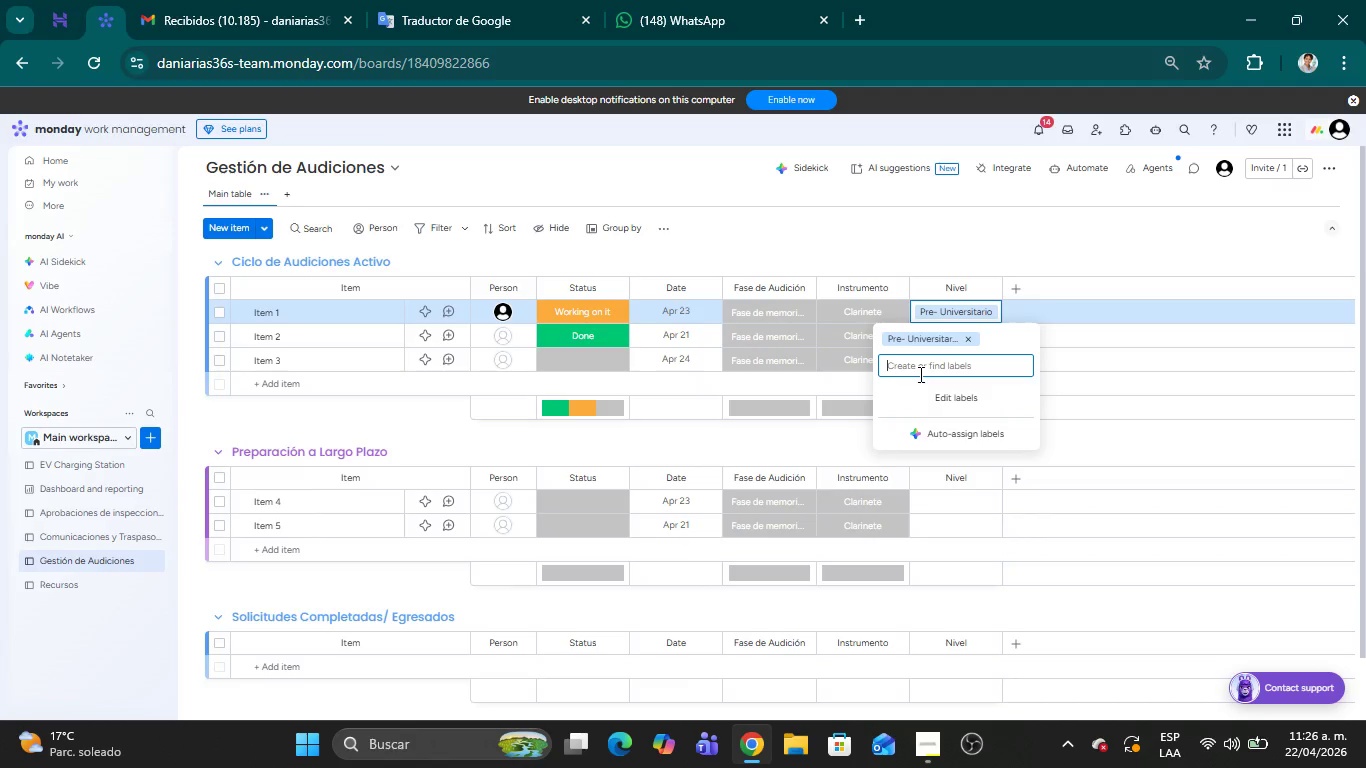 
left_click([916, 369])
 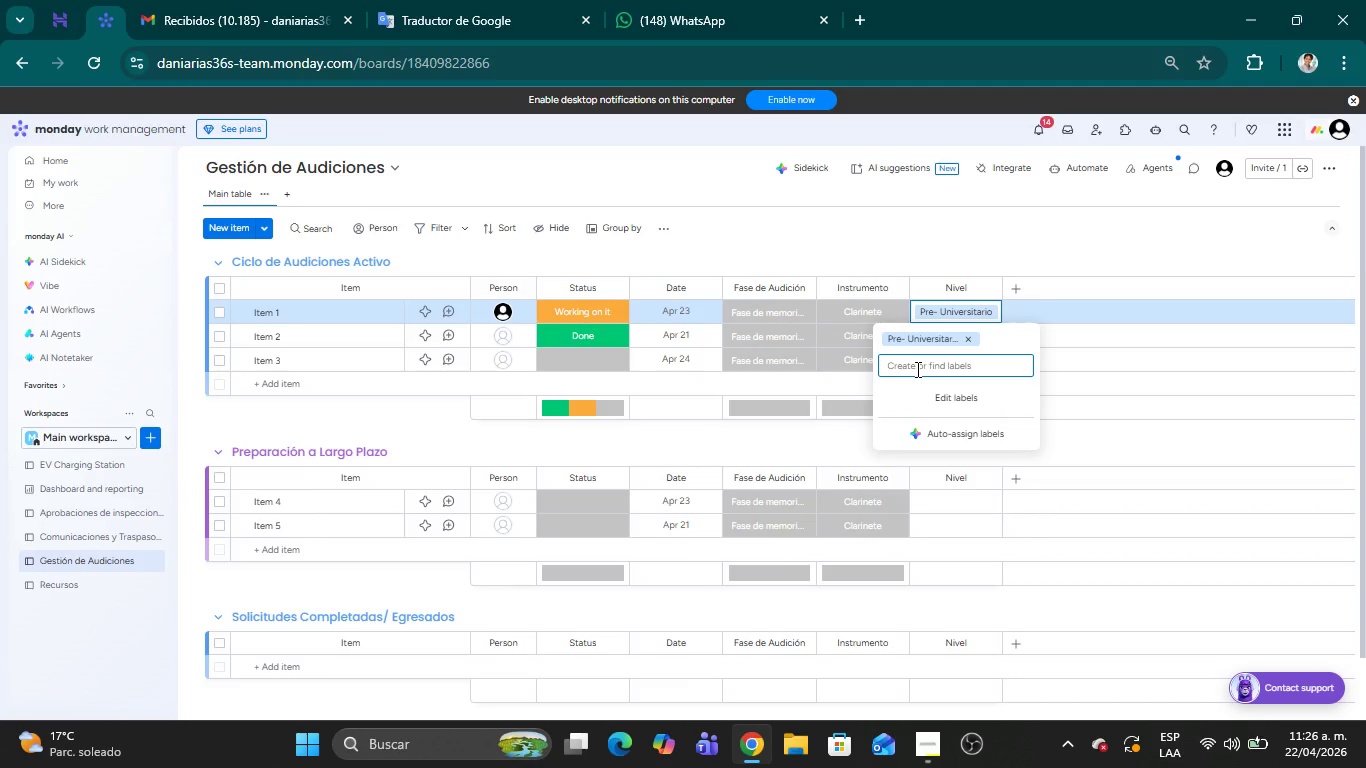 
type(Grado Superior)
 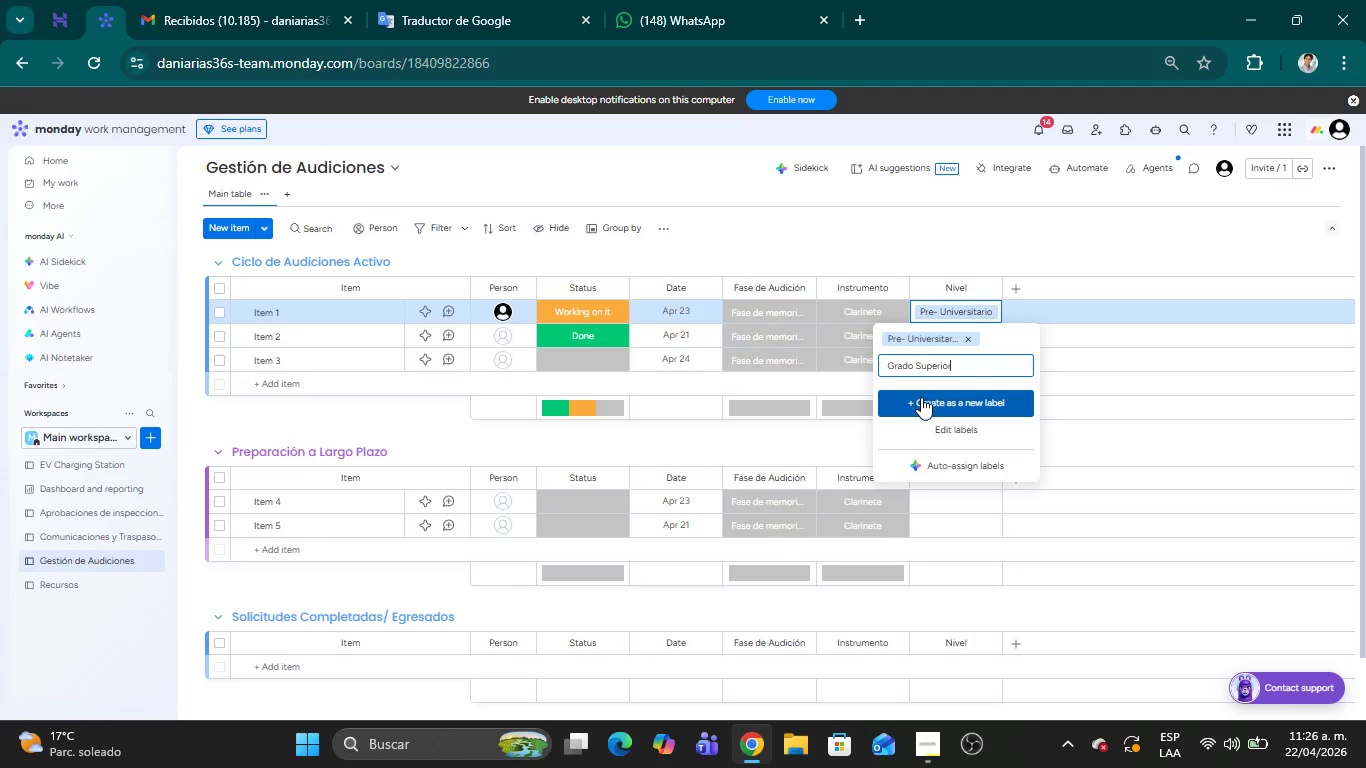 
left_click([921, 398])
 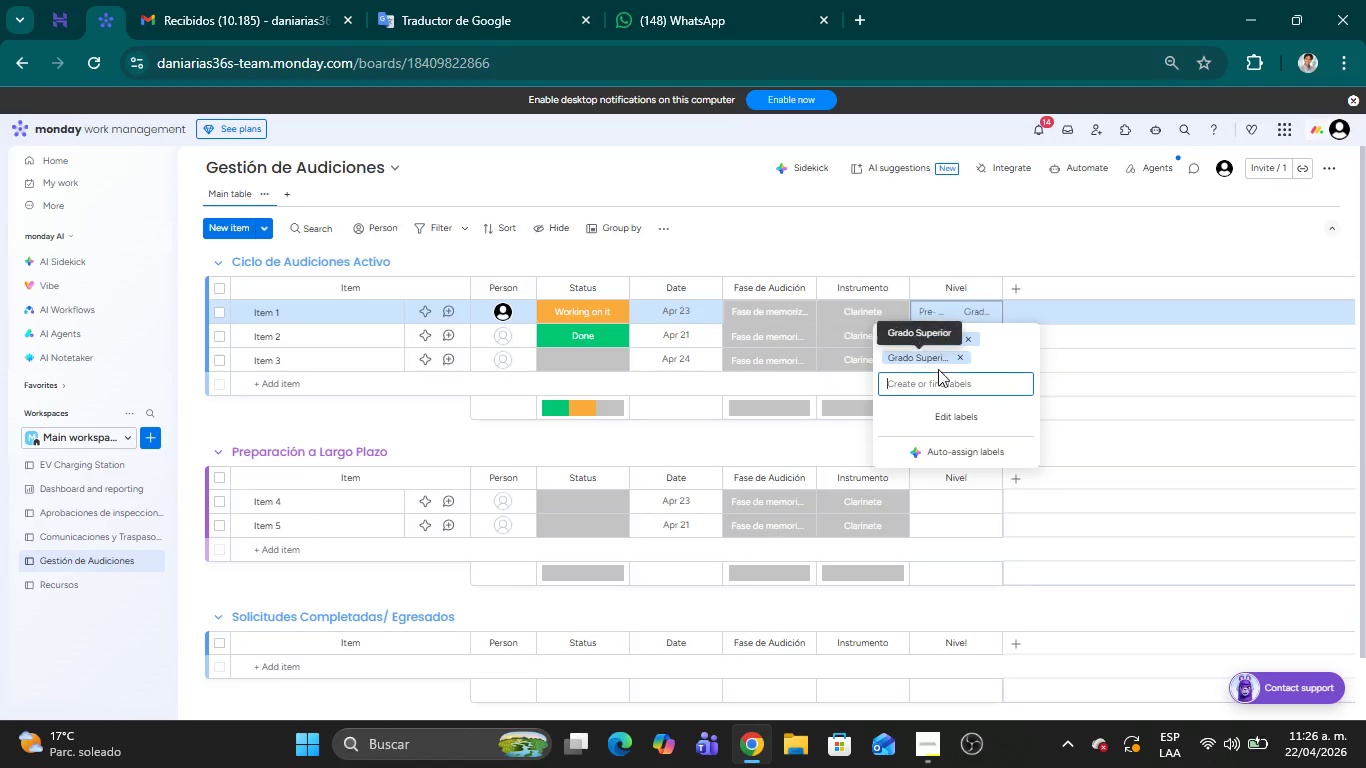 
left_click([931, 386])
 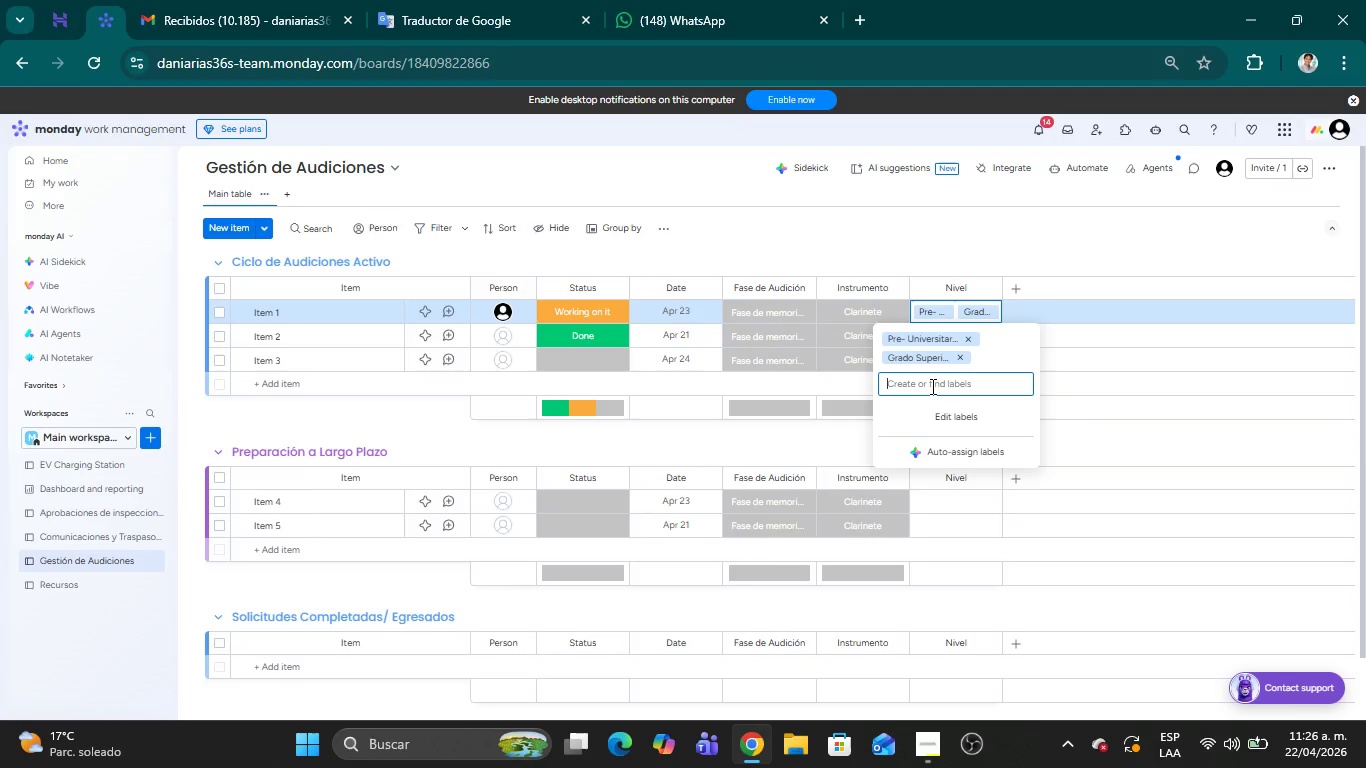 
type(Maestria)
 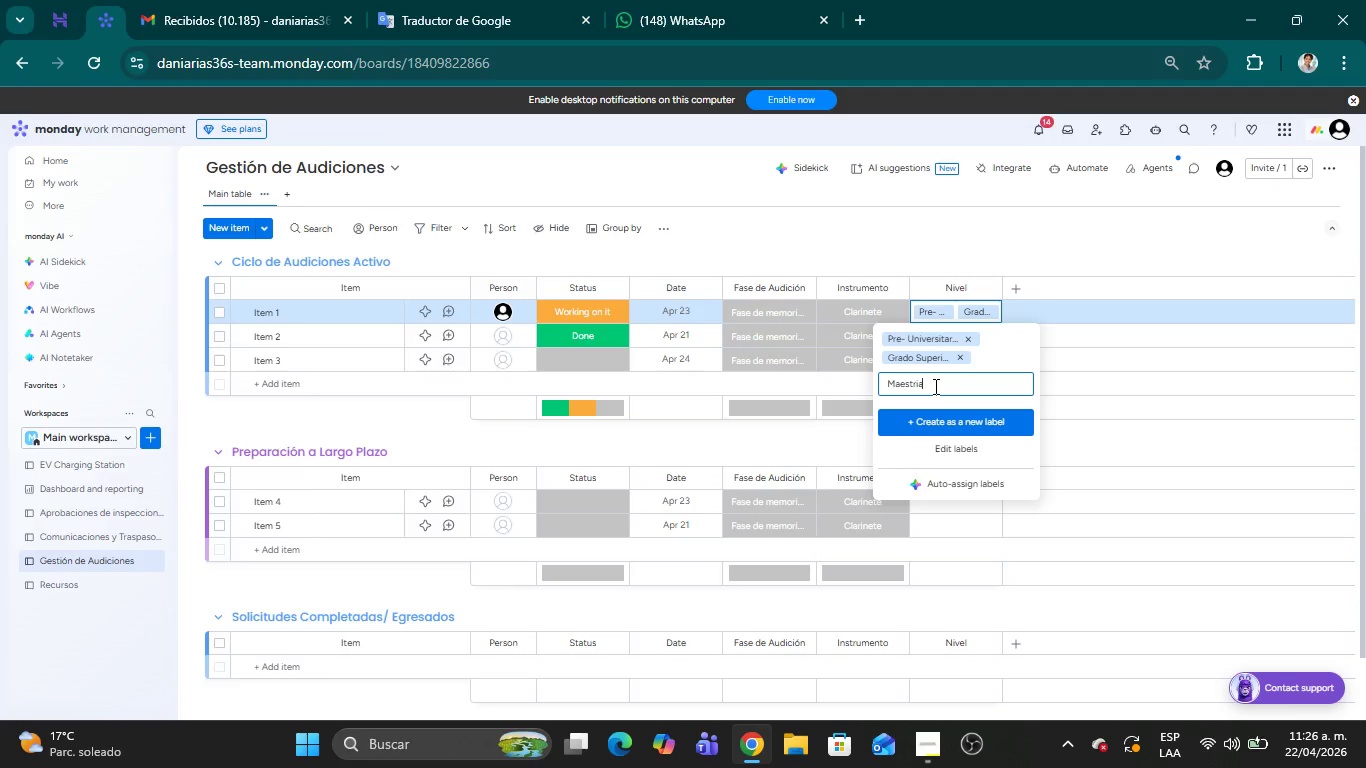 
wait(17.19)
 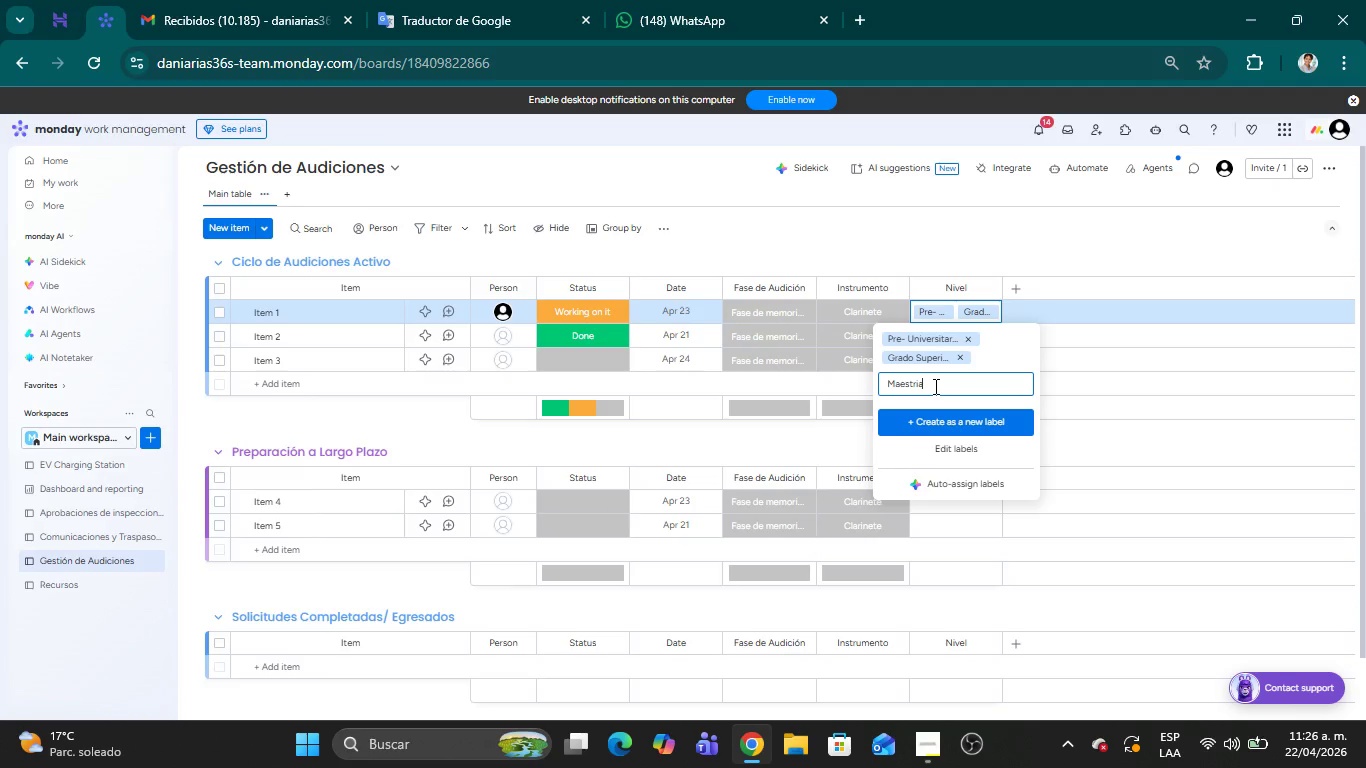 
left_click([950, 416])
 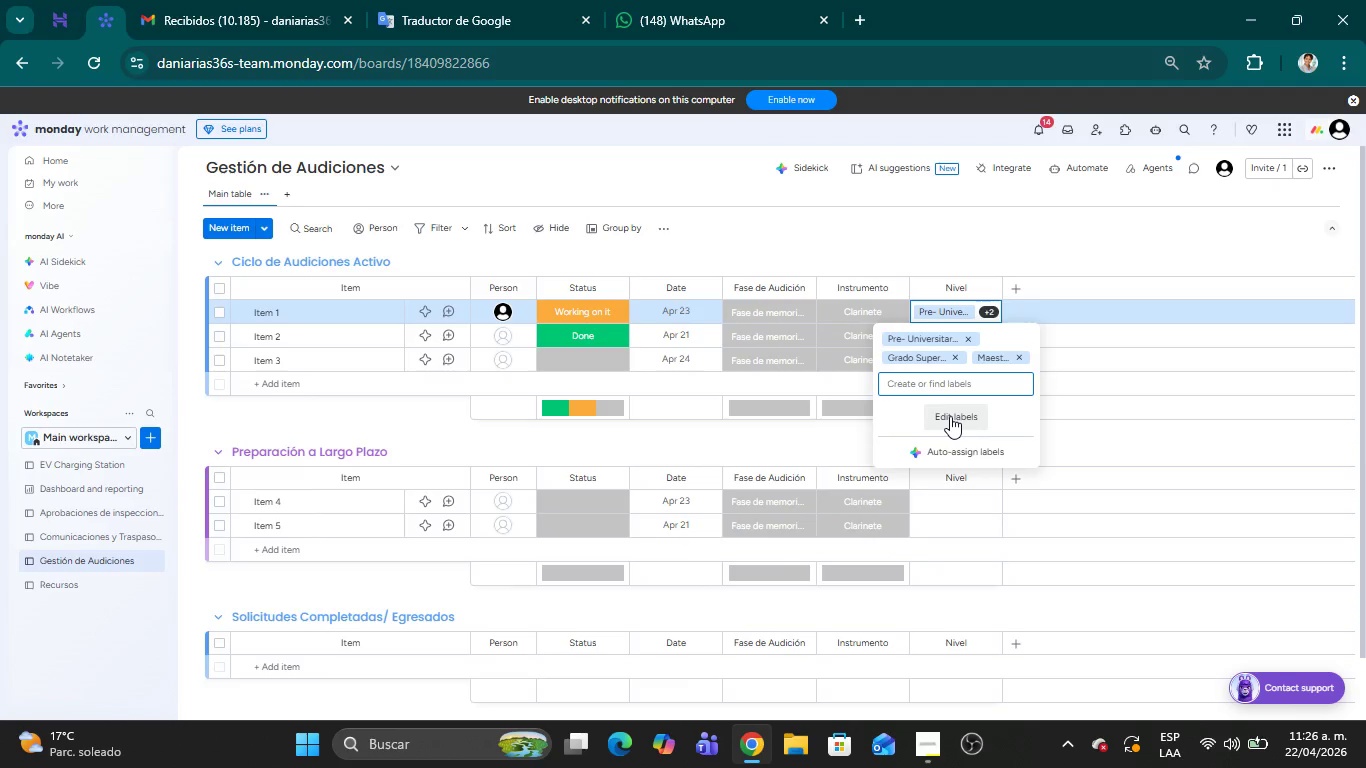 
type(Doctorado)
 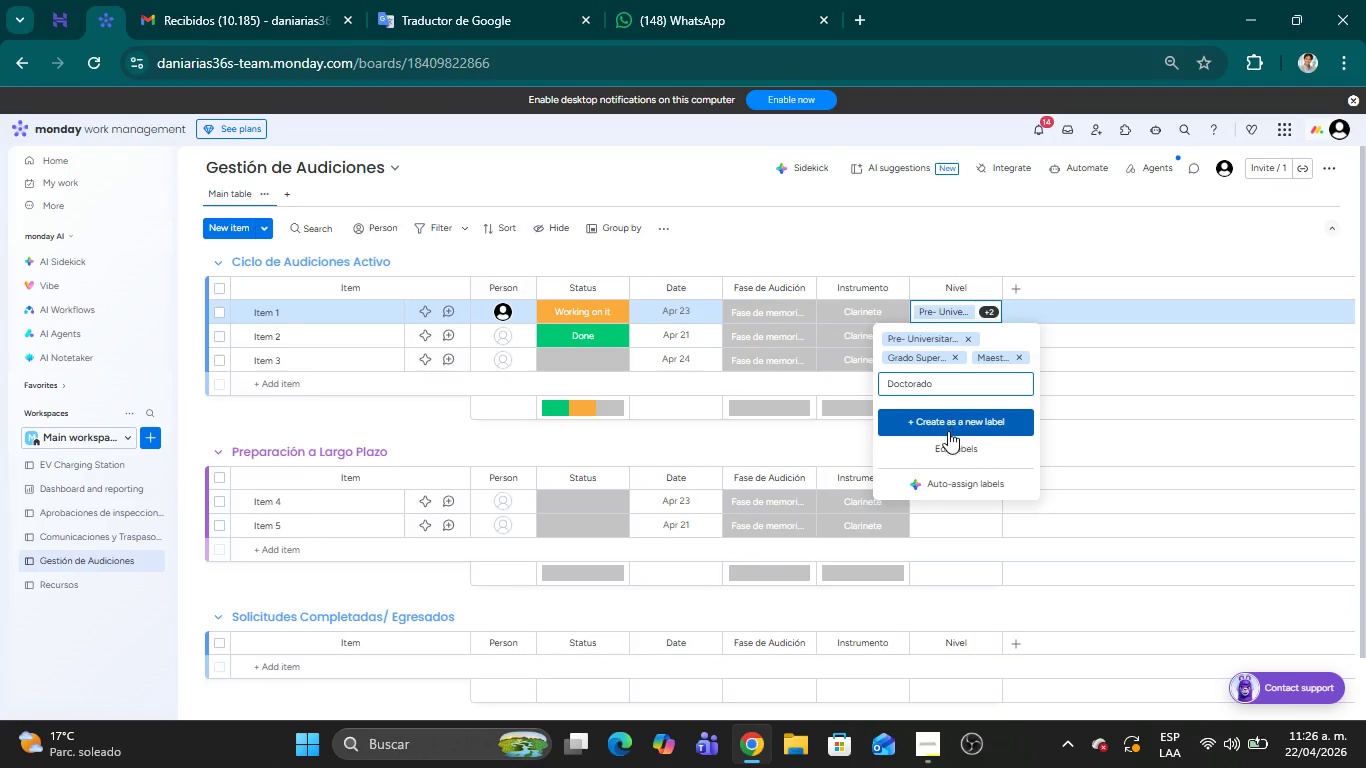 
wait(7.0)
 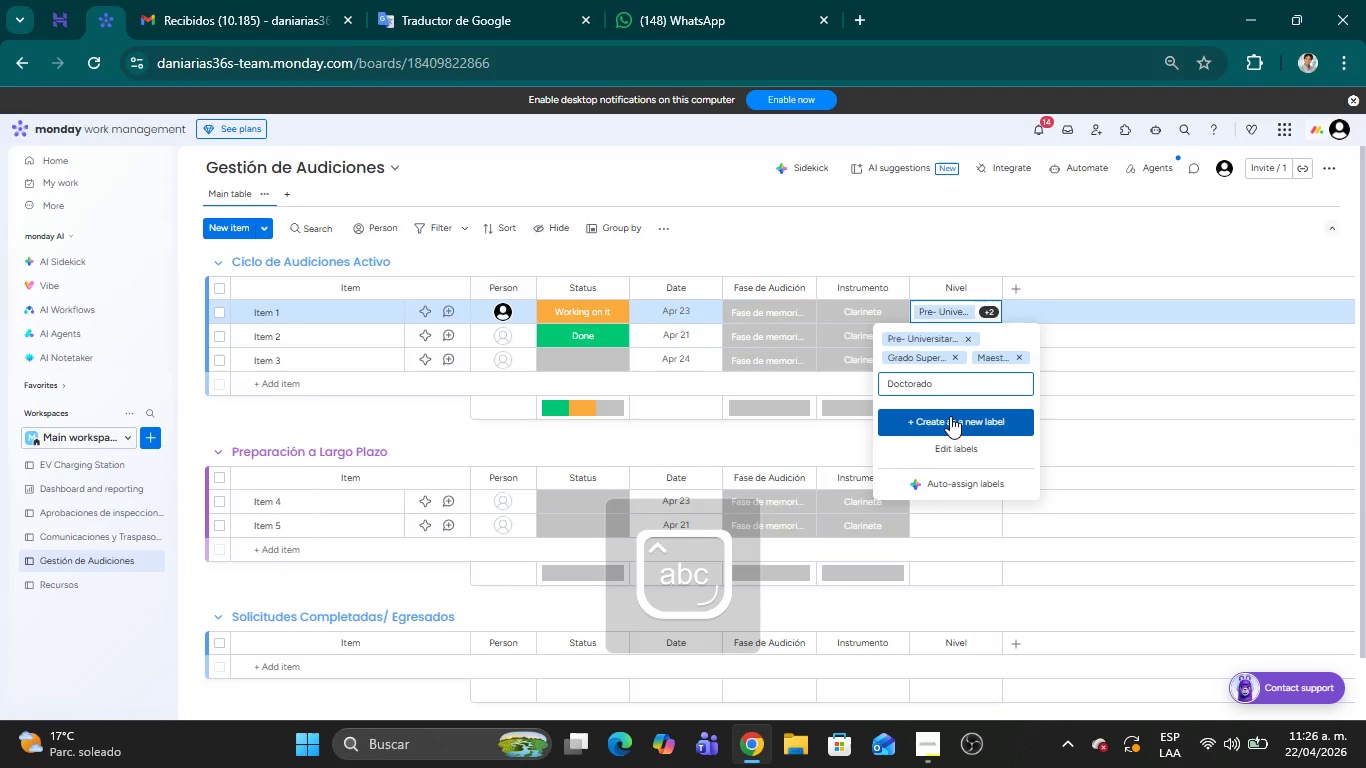 
left_click([935, 428])
 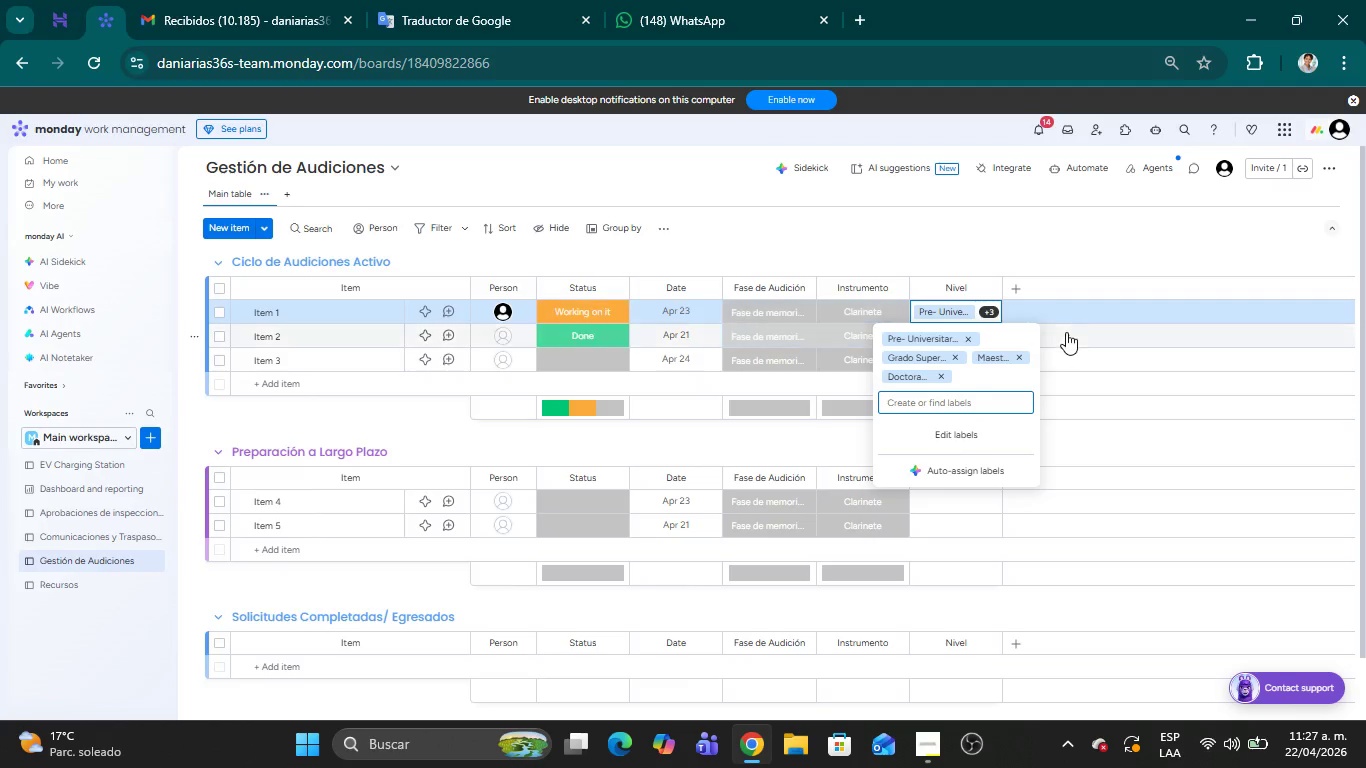 
wait(6.31)
 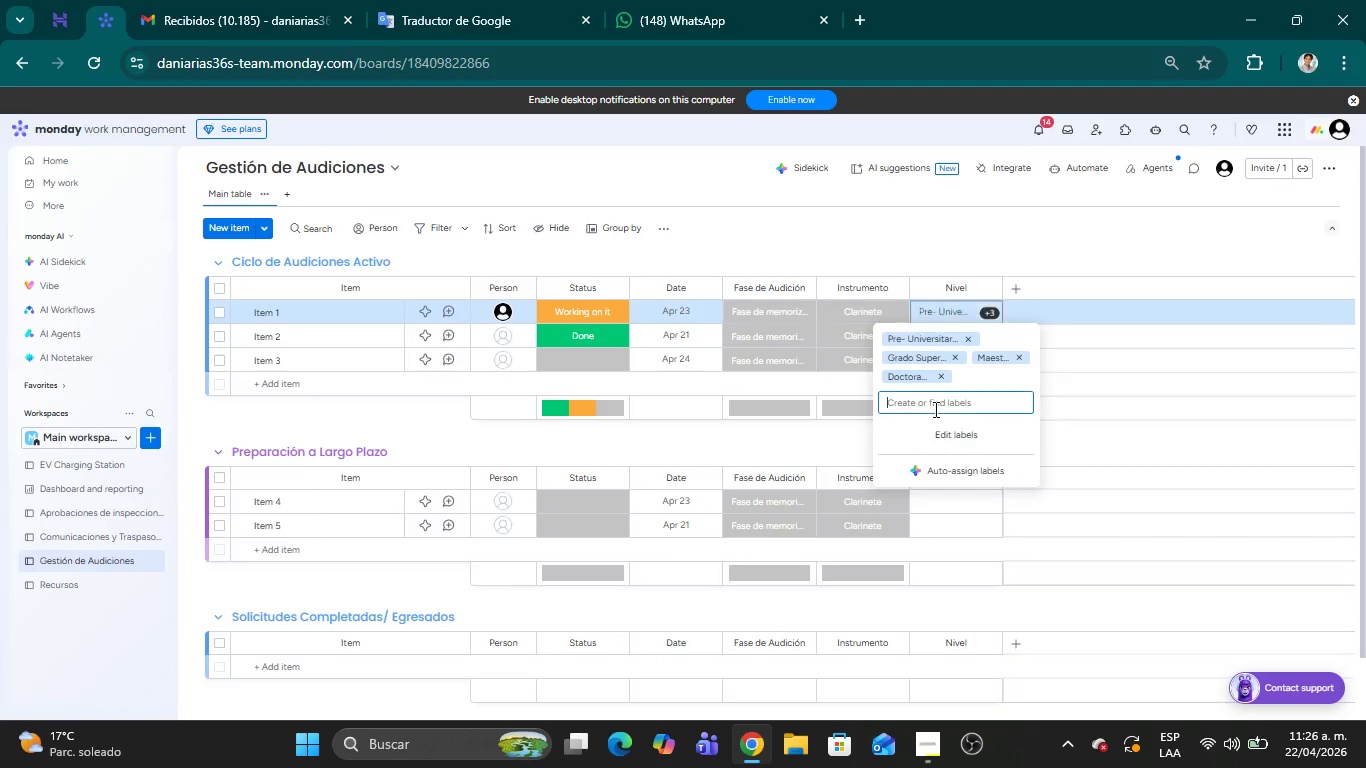 
left_click([971, 438])
 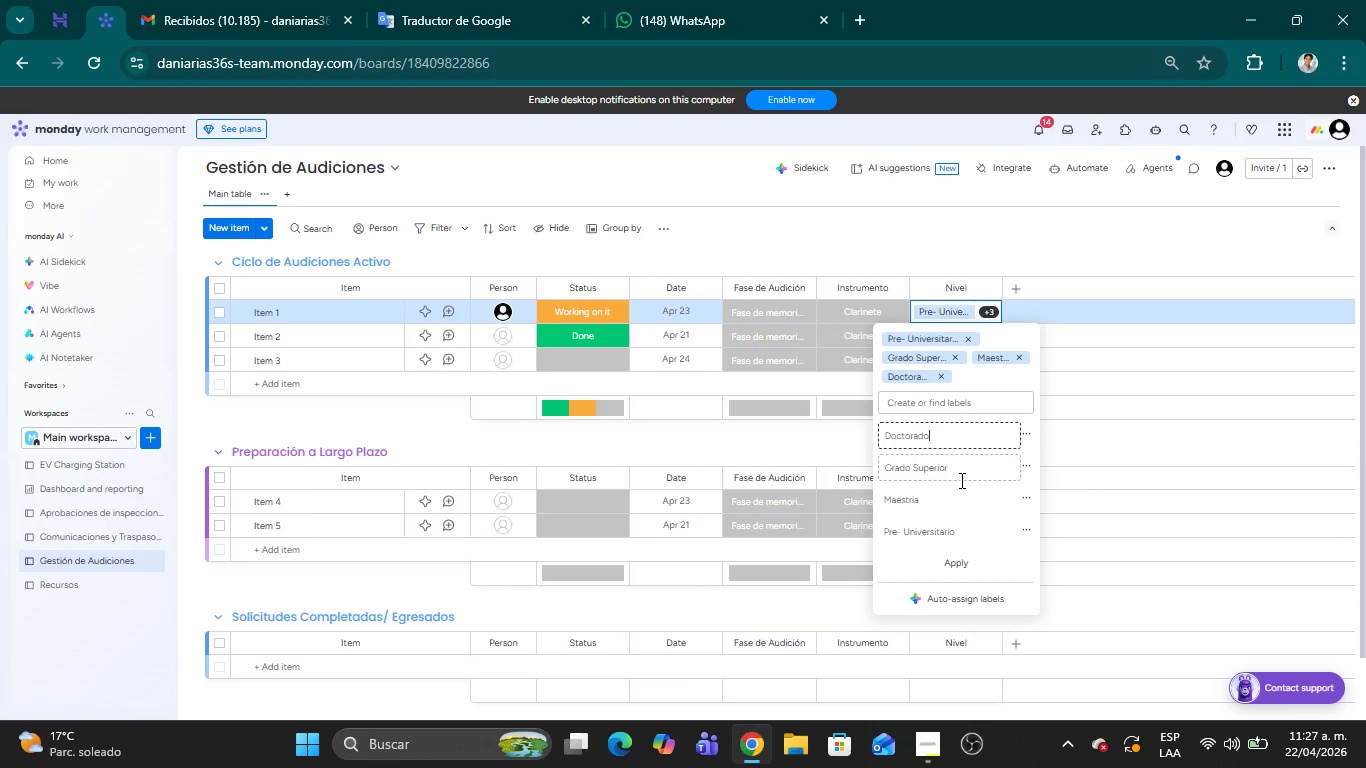 
scroll: coordinate [958, 483], scroll_direction: down, amount: 3.0
 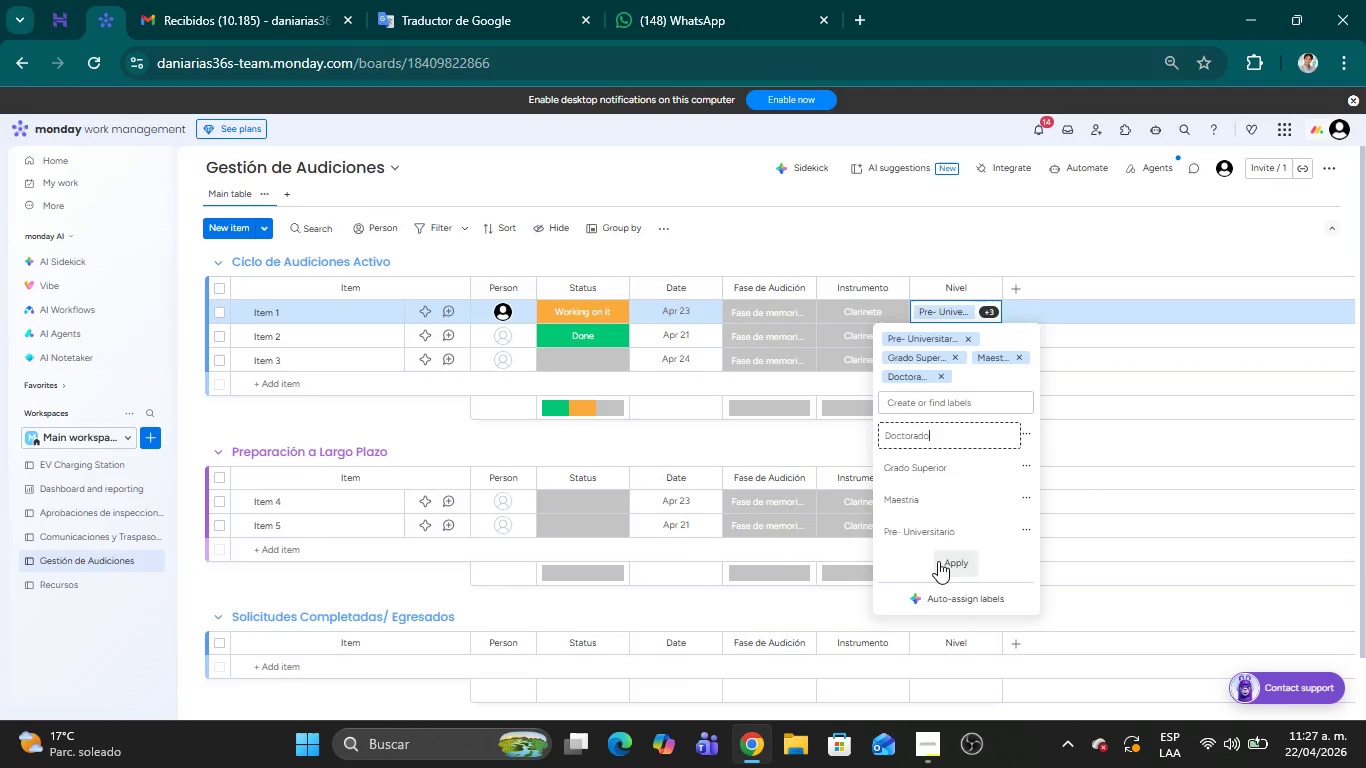 
left_click([942, 566])
 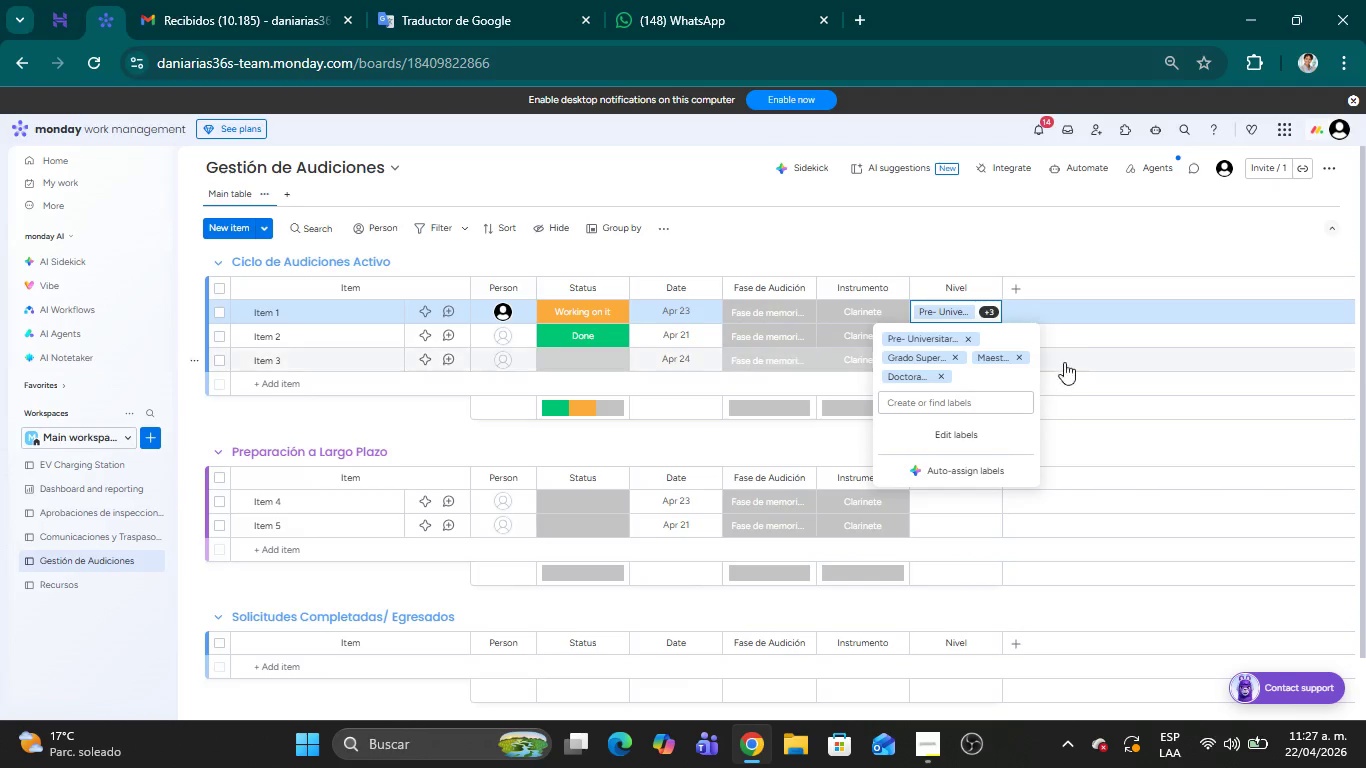 
left_click([1071, 334])
 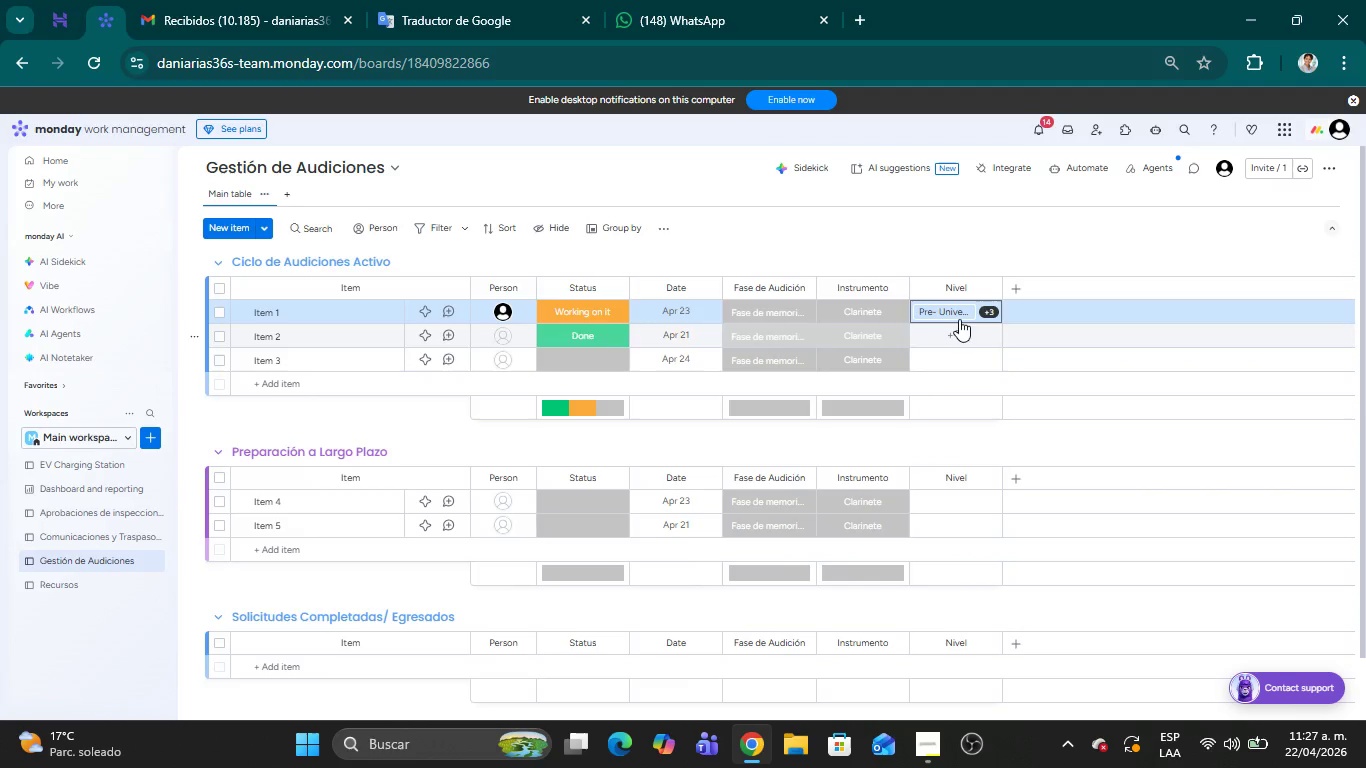 
left_click([939, 310])
 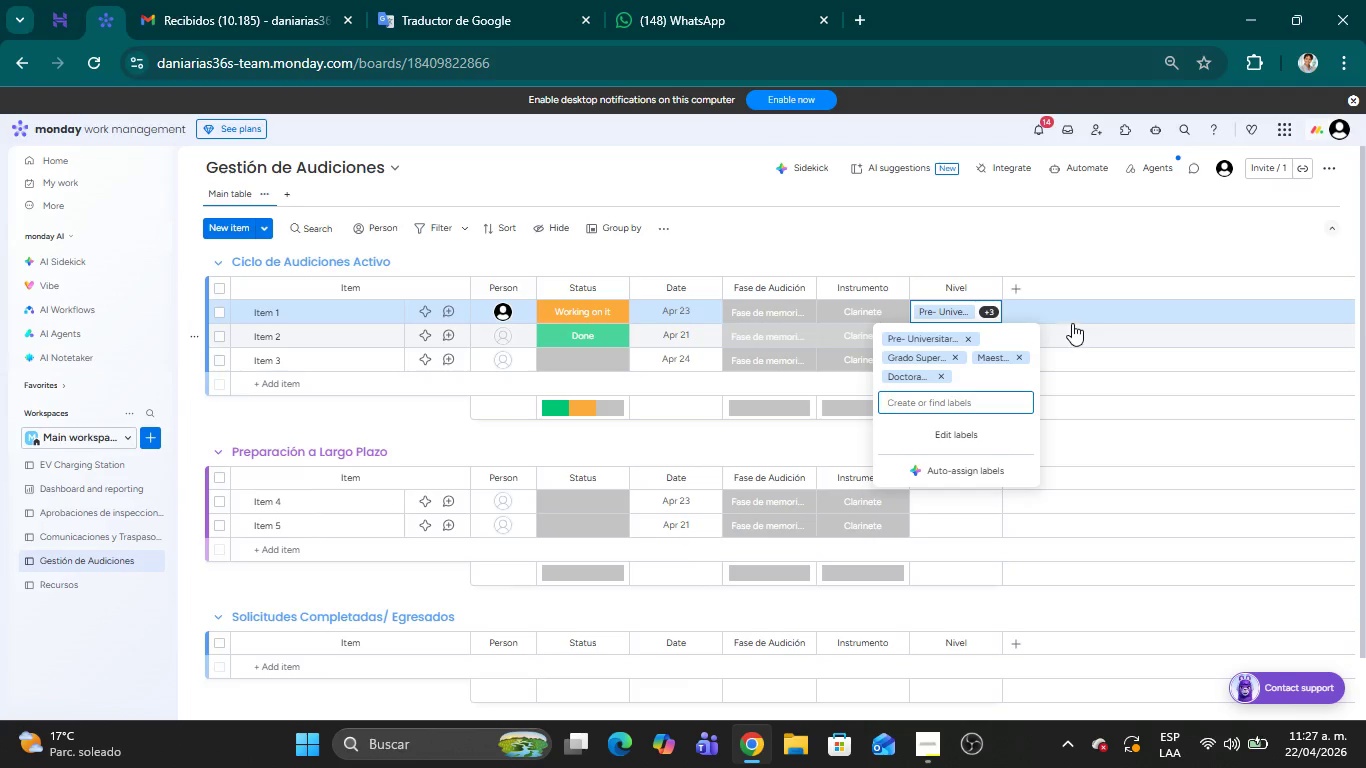 
left_click([928, 428])
 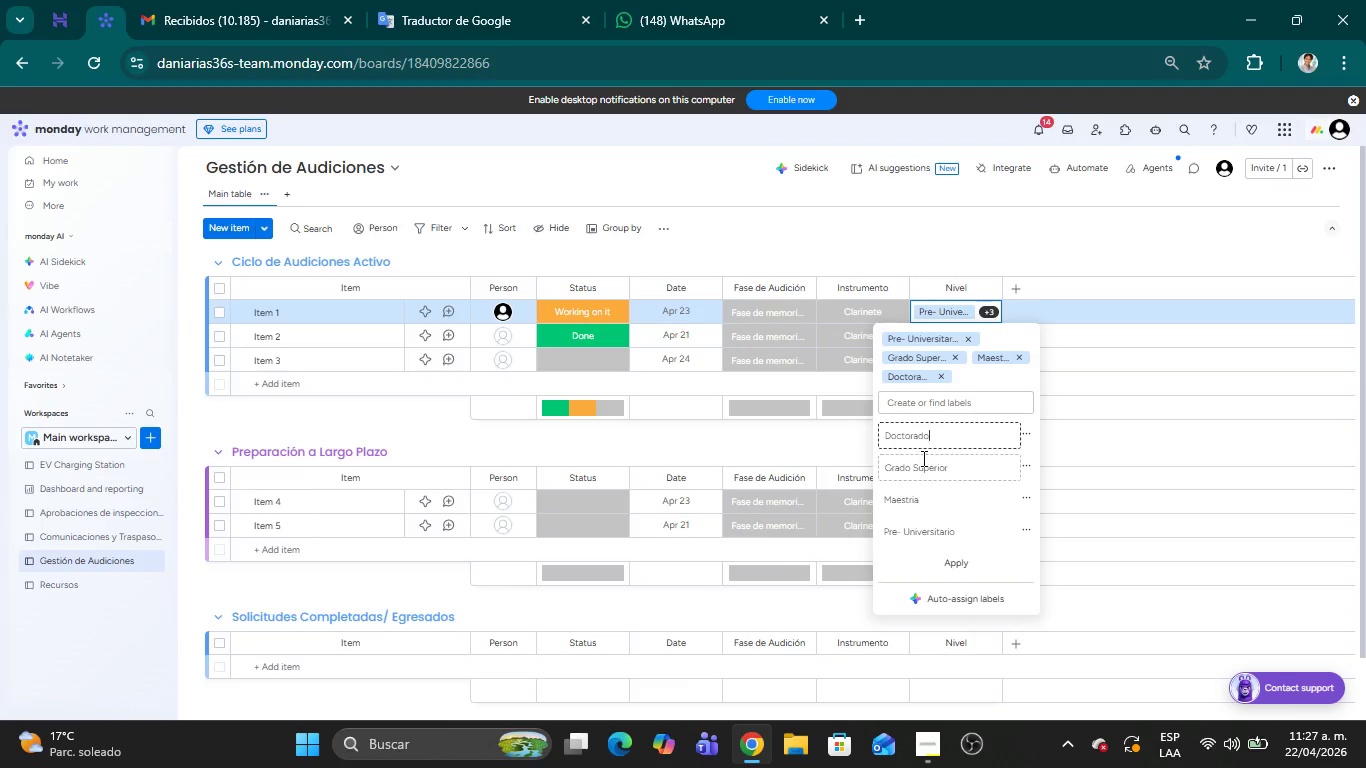 
left_click([920, 462])
 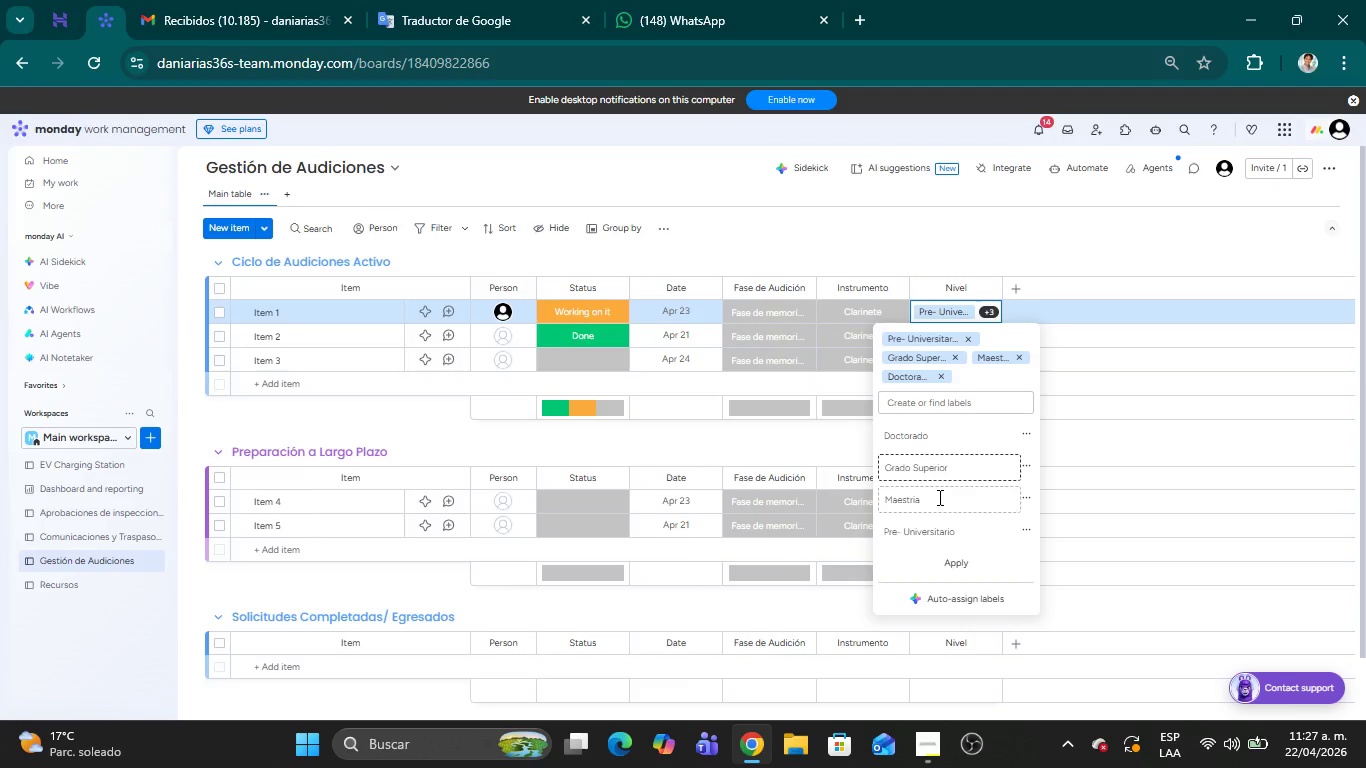 
left_click([938, 497])
 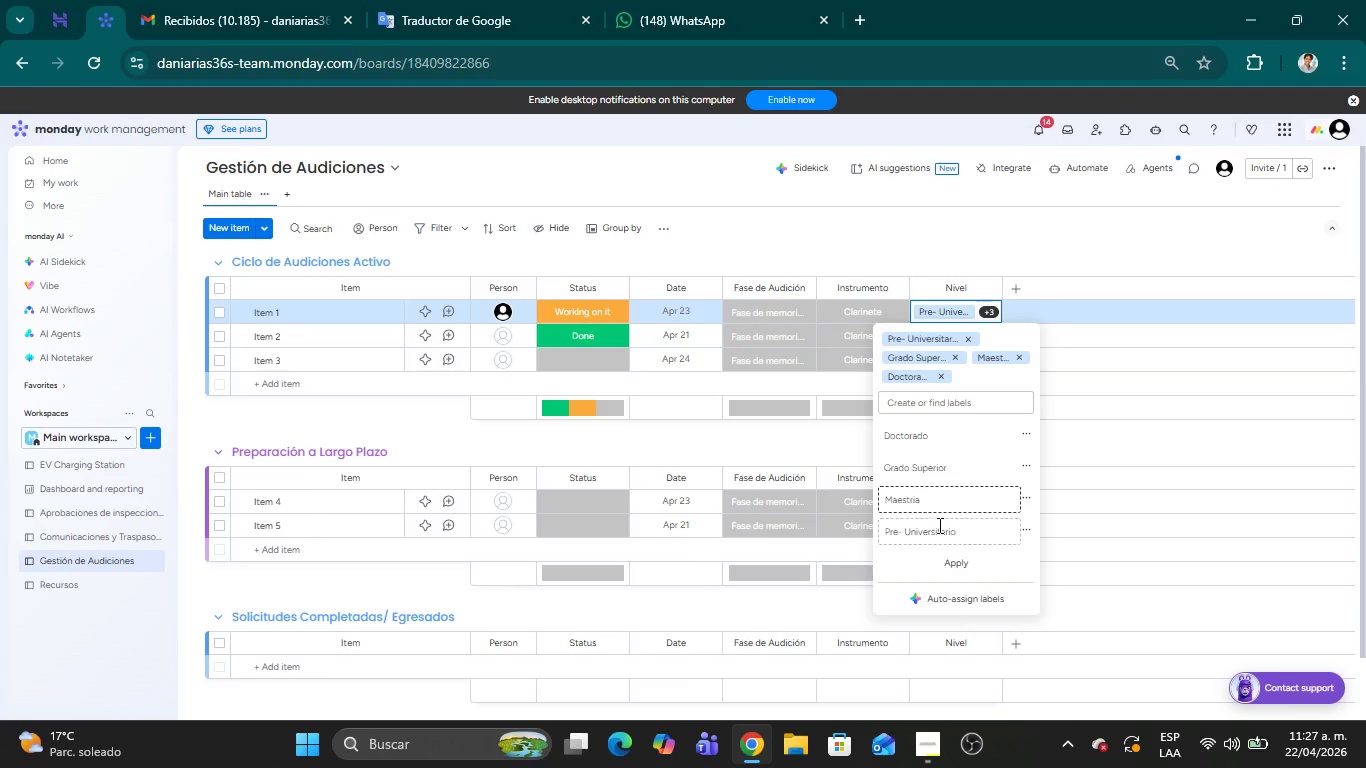 
left_click([939, 531])
 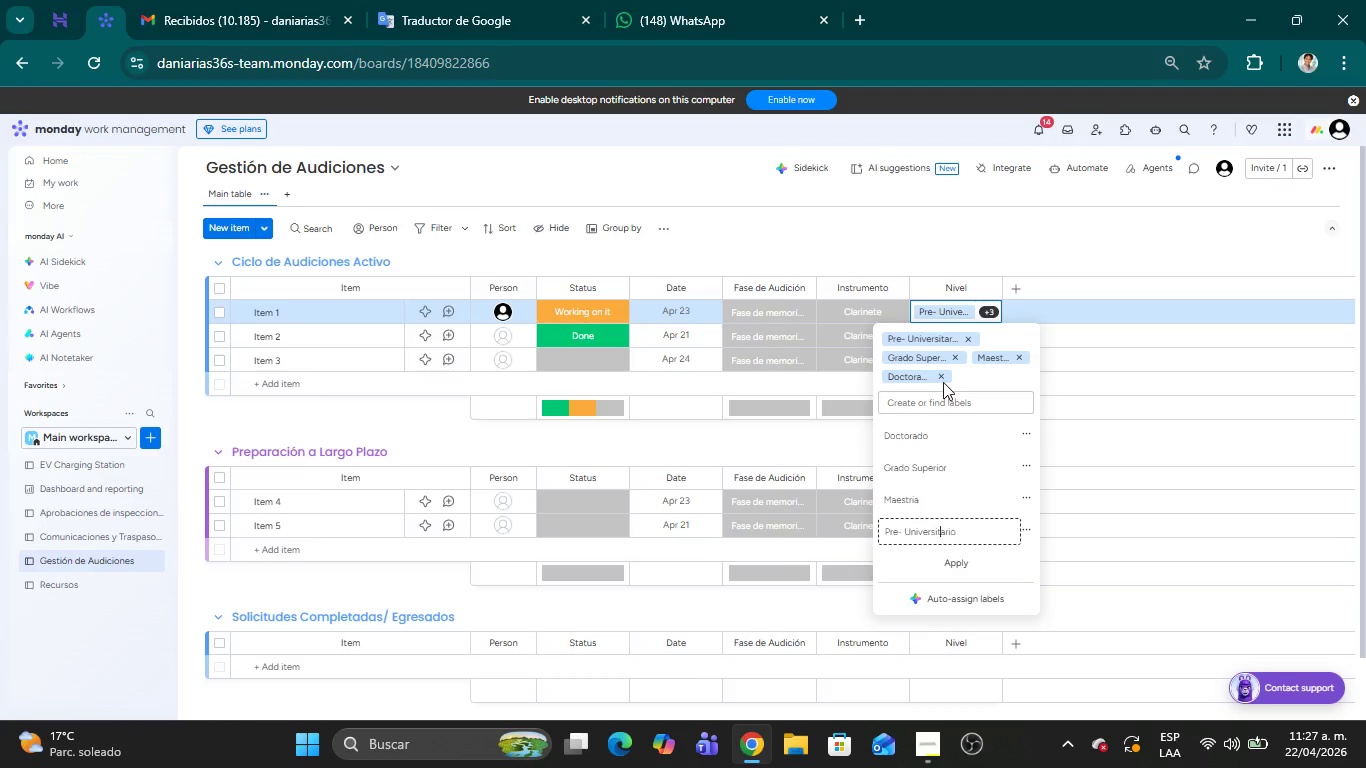 
left_click([938, 374])
 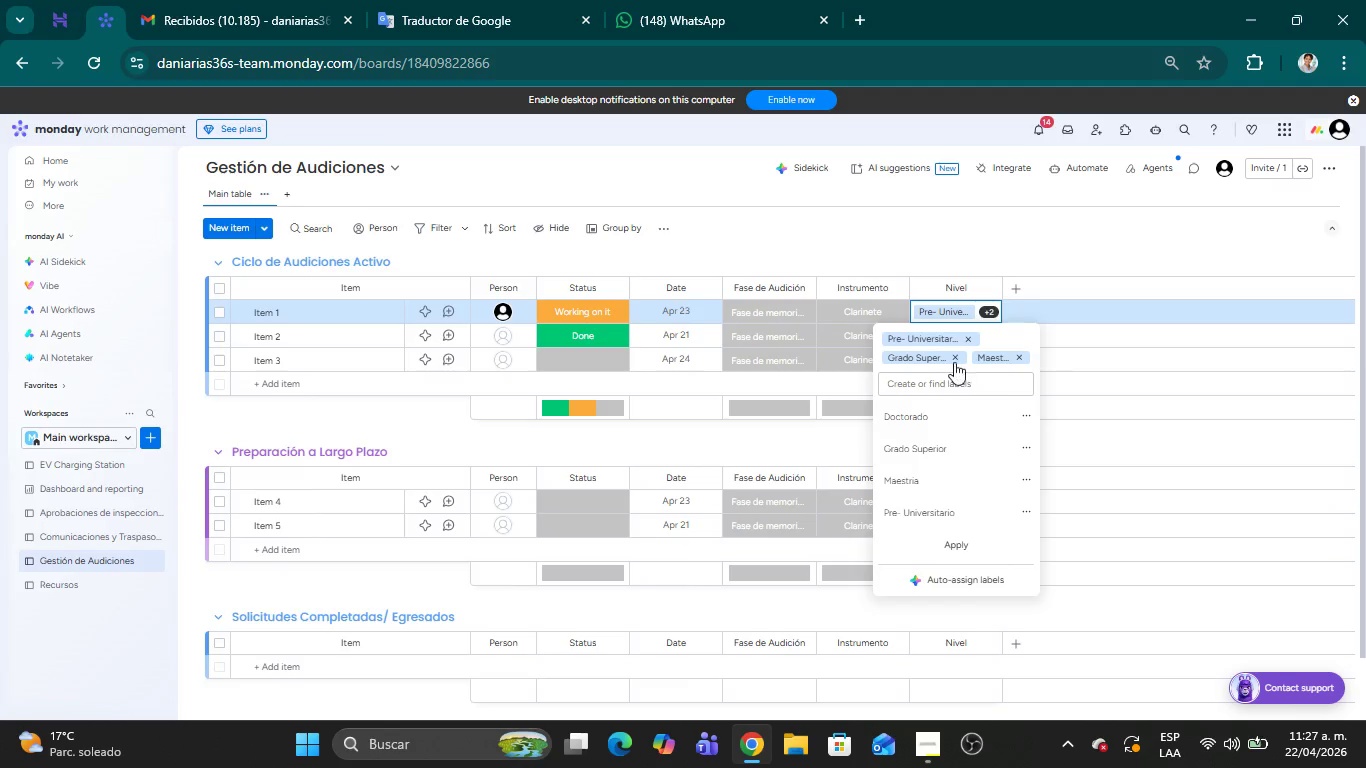 
left_click([954, 359])
 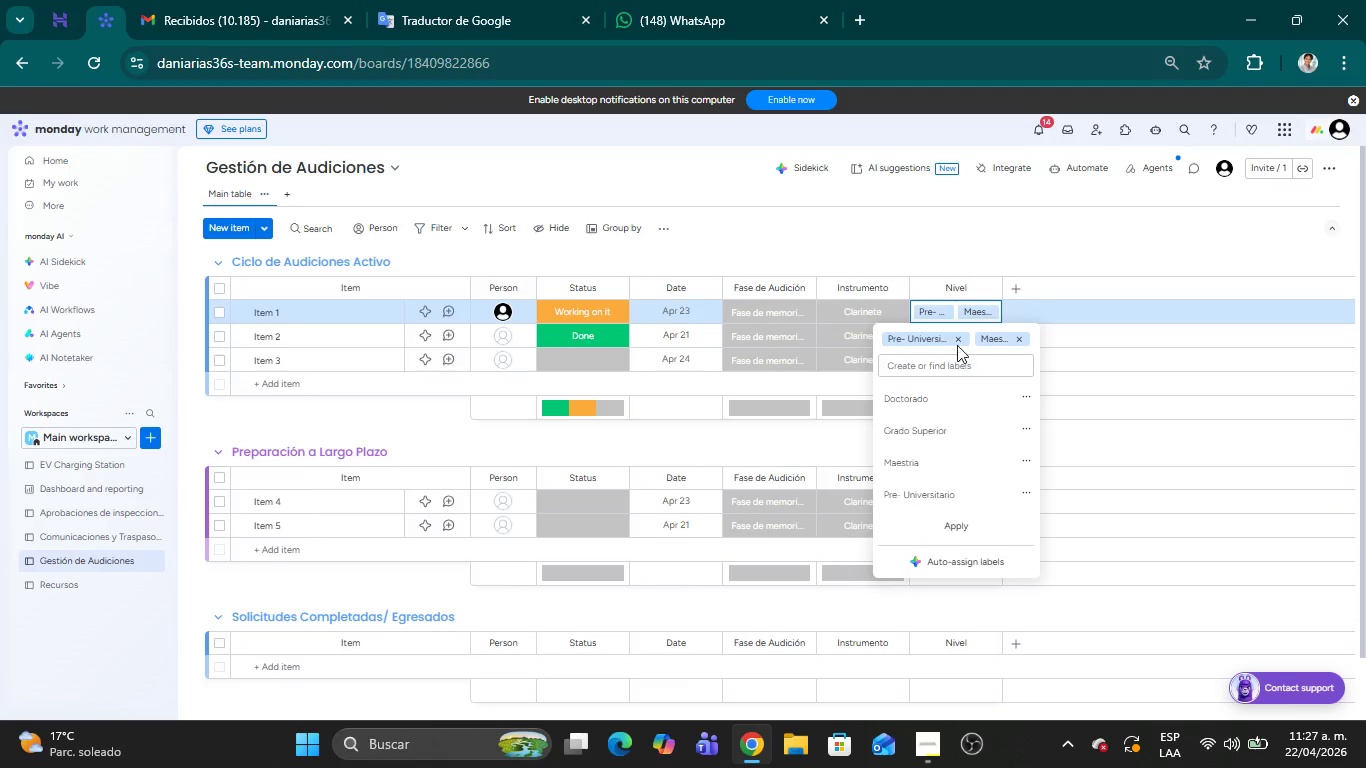 
left_click([957, 339])
 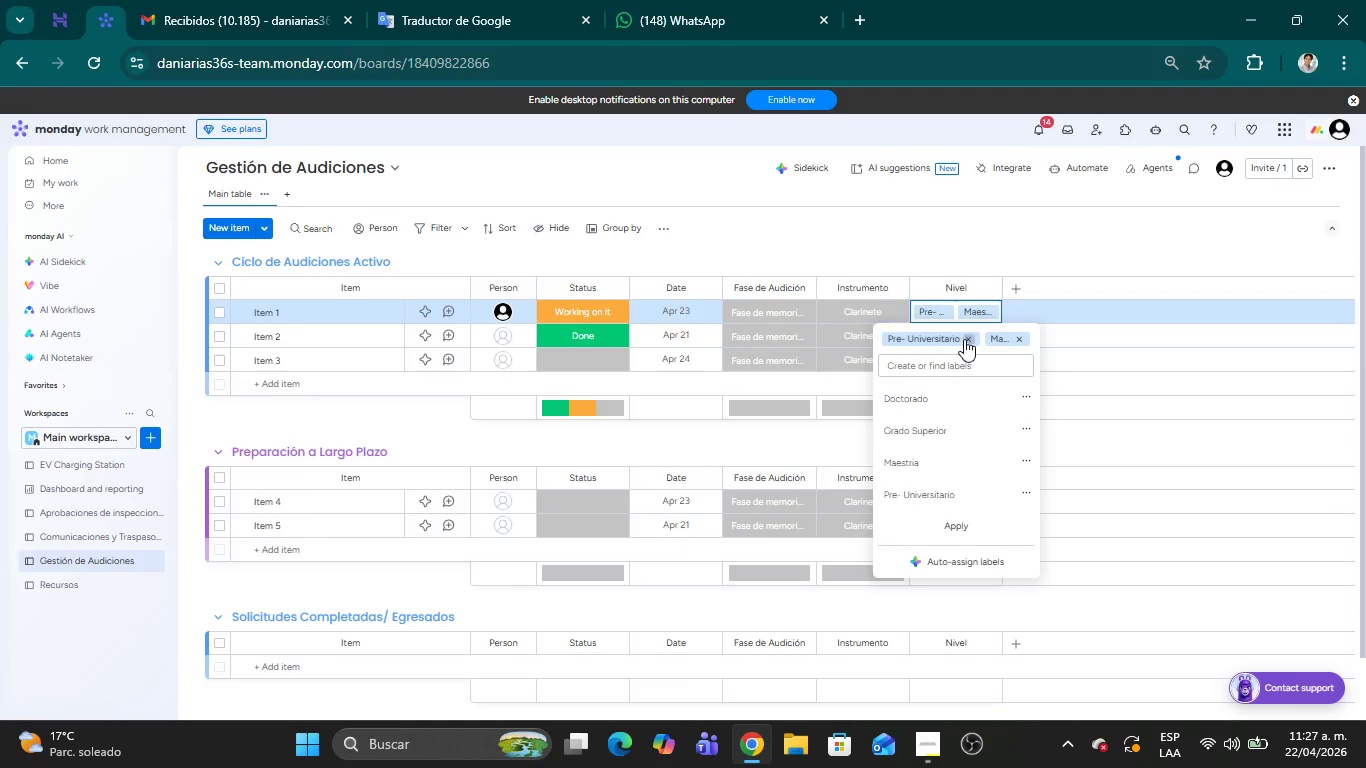 
left_click([968, 339])
 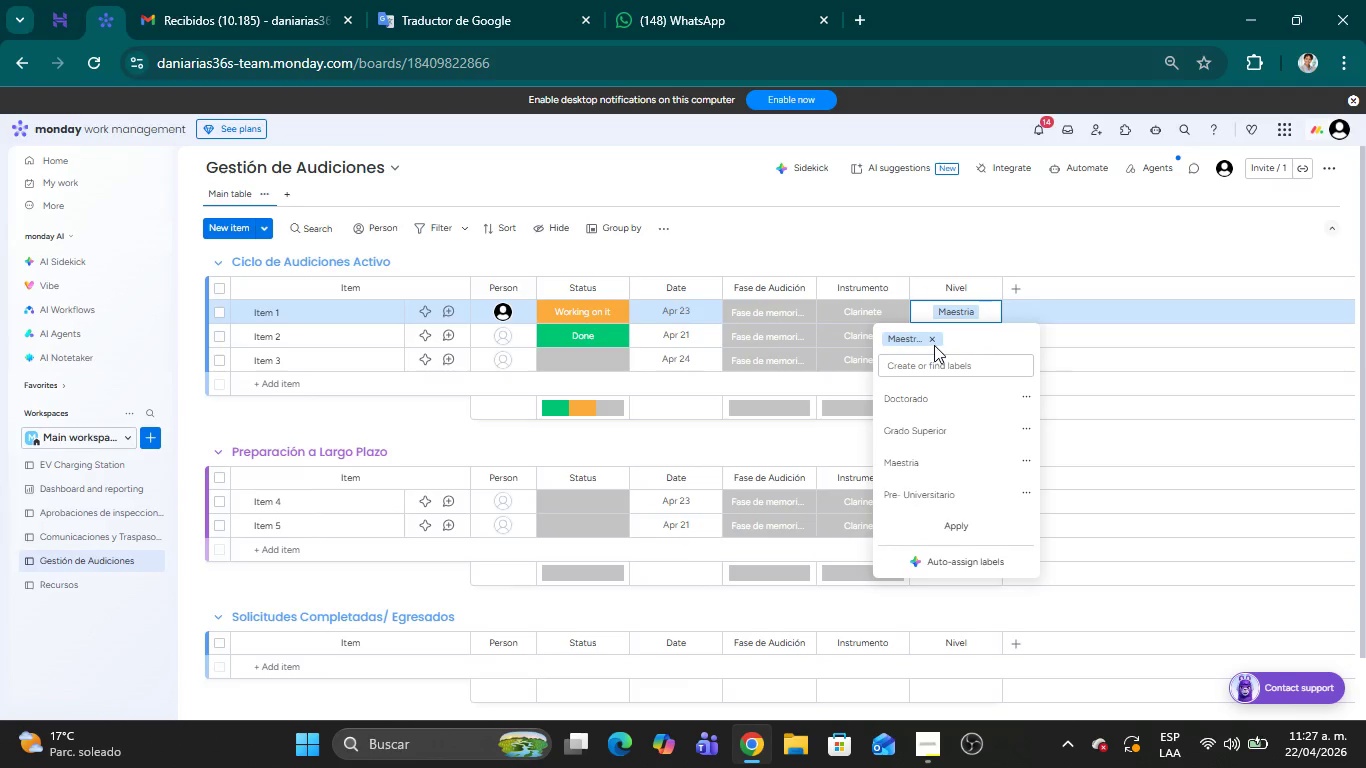 
left_click([934, 340])
 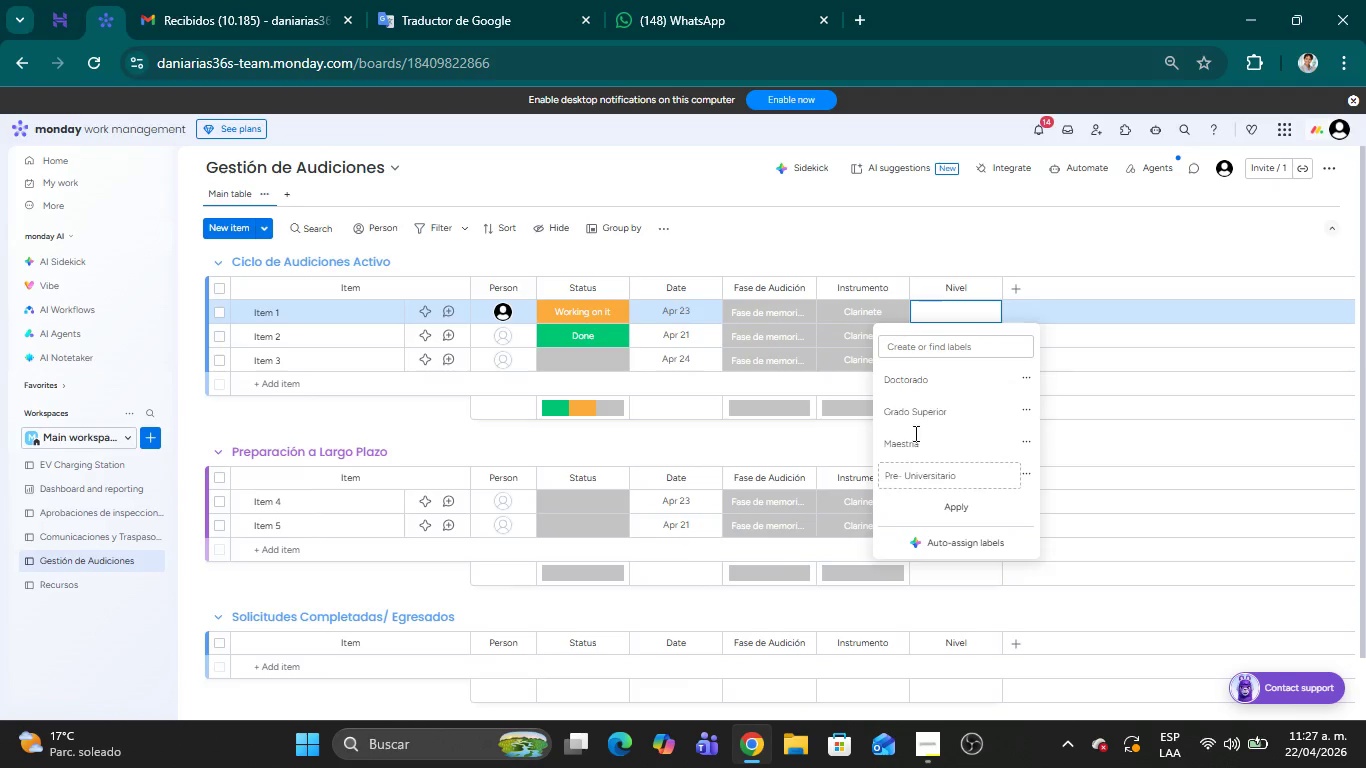 
left_click([915, 378])
 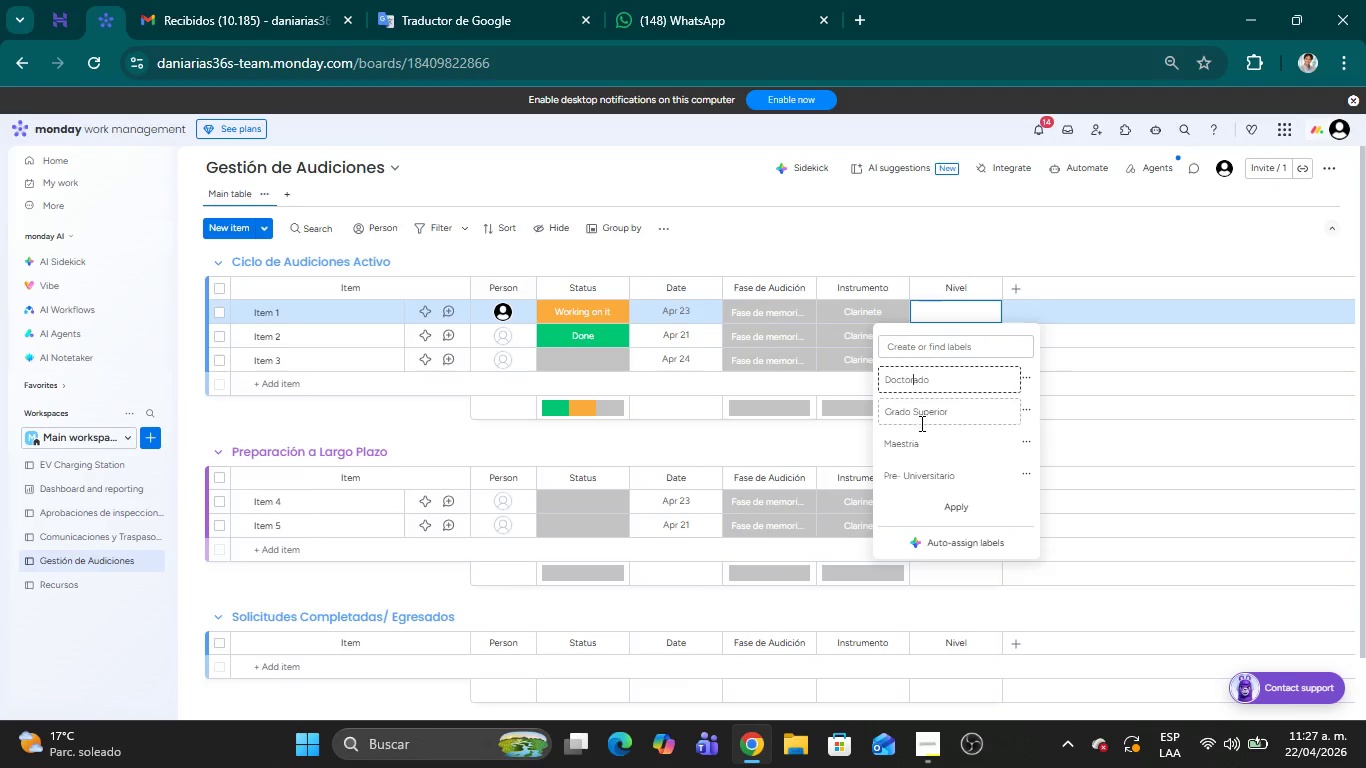 
left_click([914, 406])
 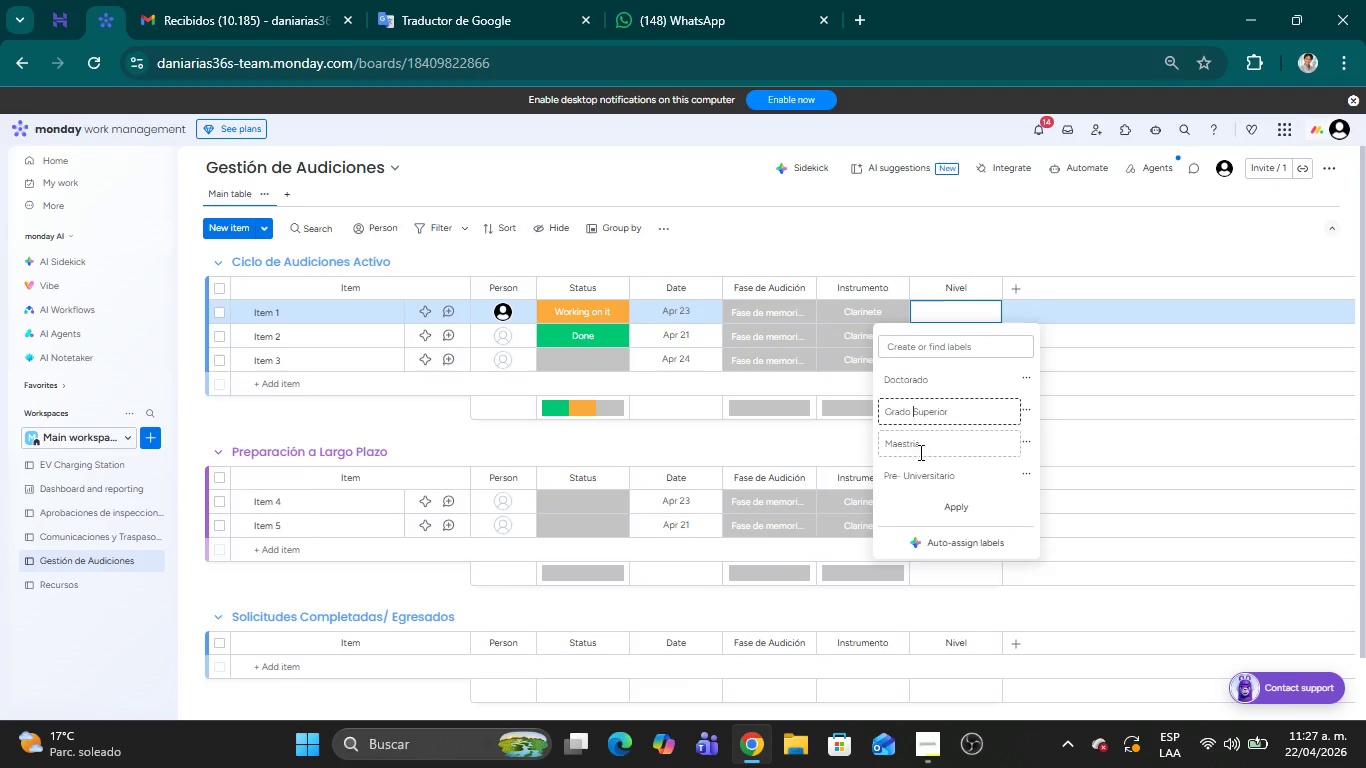 
left_click([919, 452])
 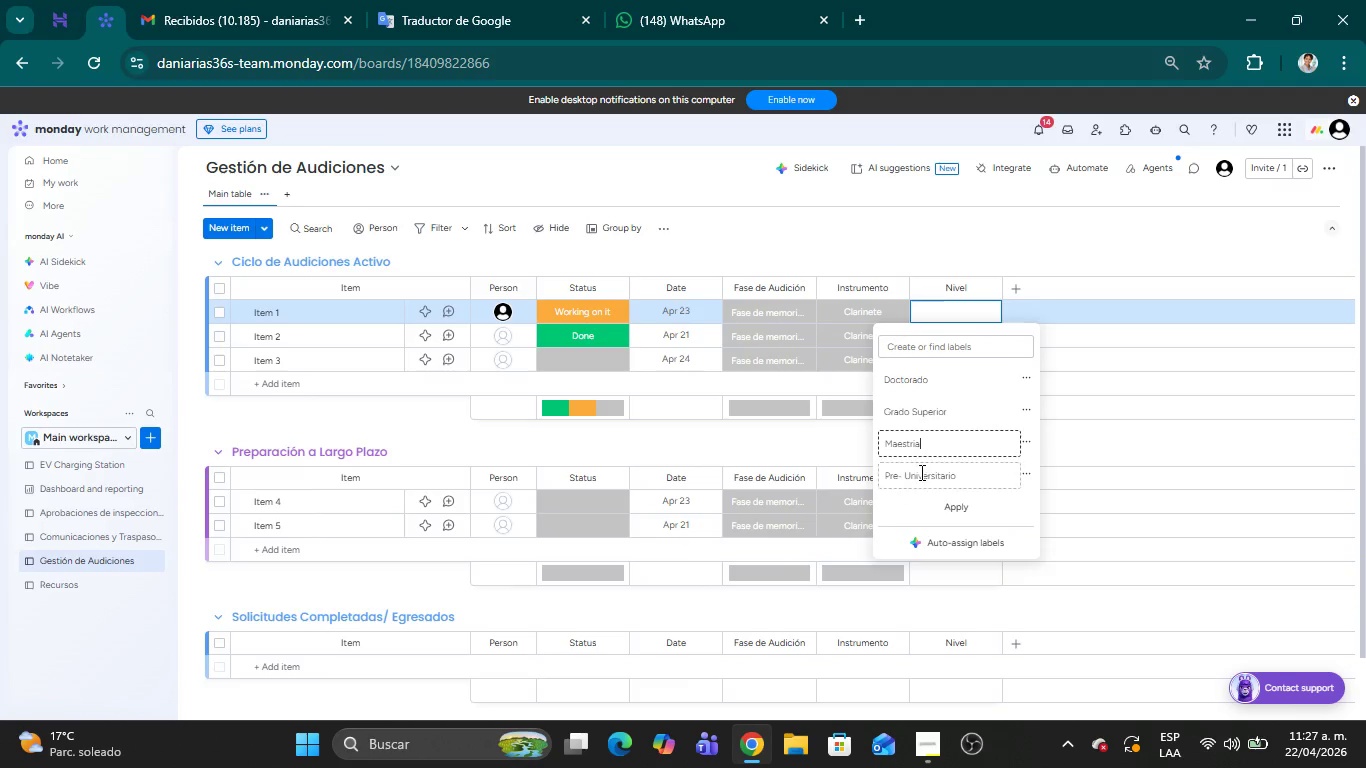 
left_click([920, 472])
 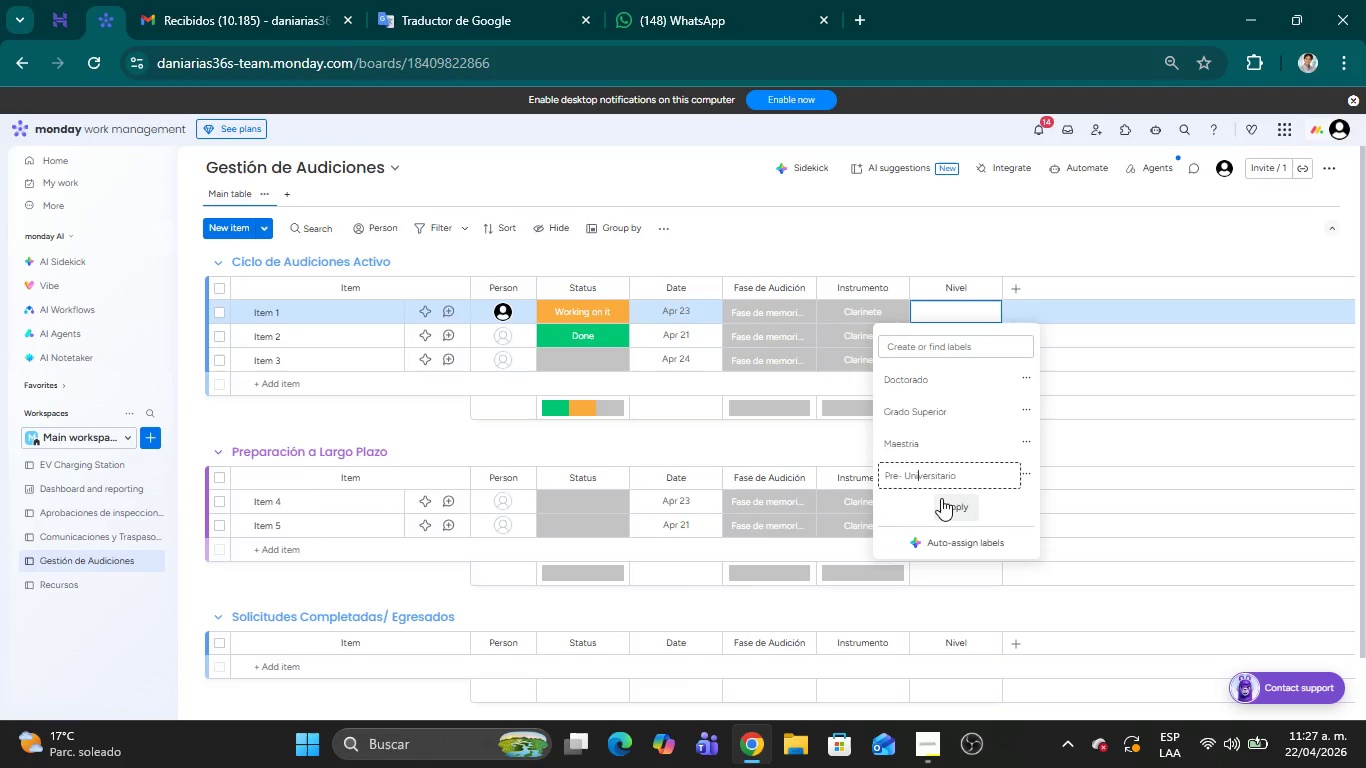 
left_click([941, 499])
 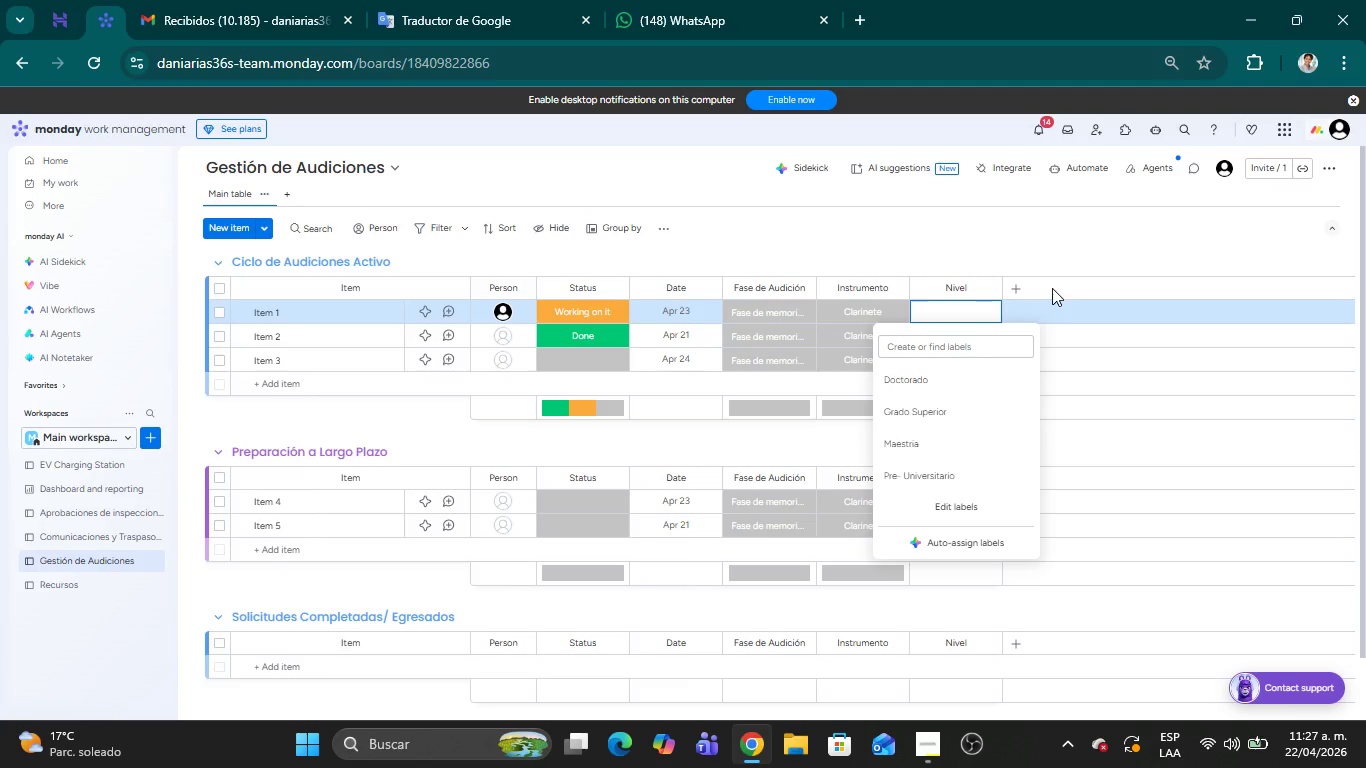 
left_click([1052, 313])
 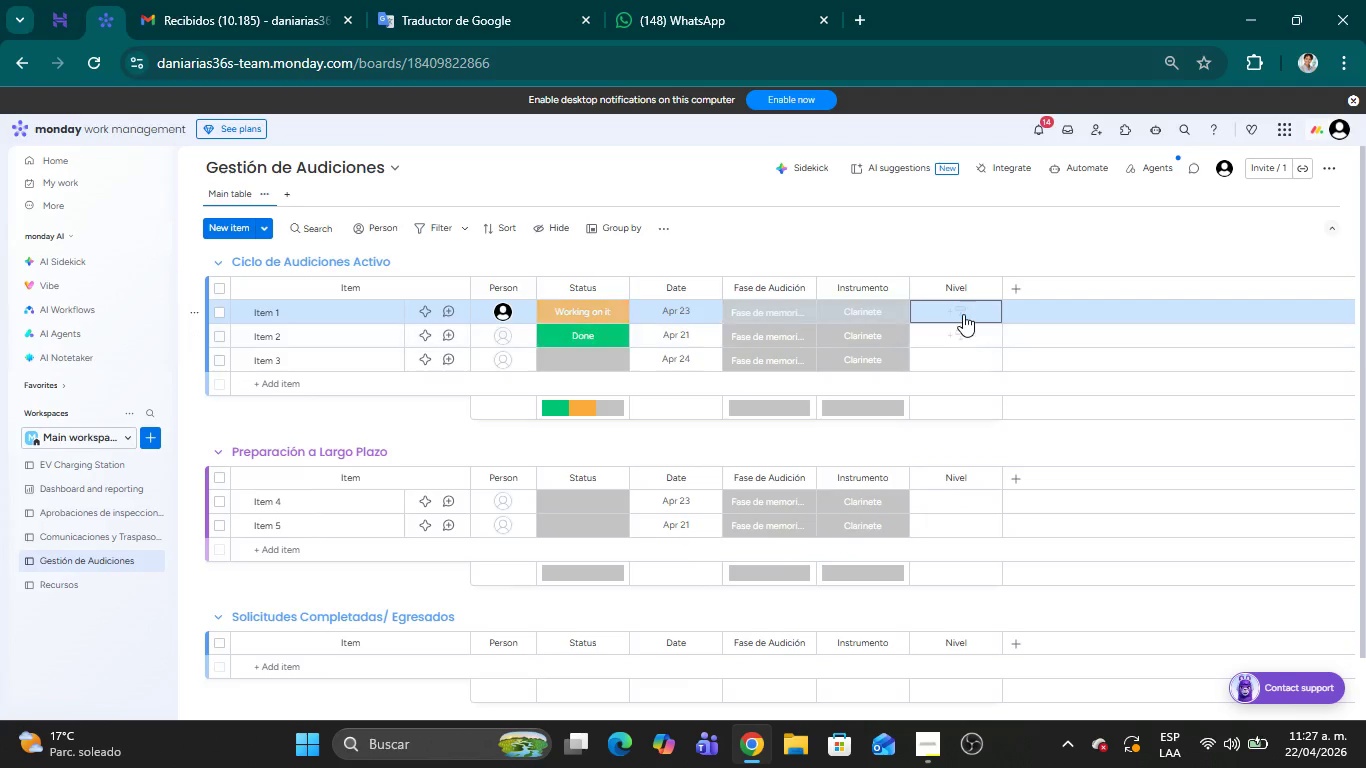 
left_click([963, 314])
 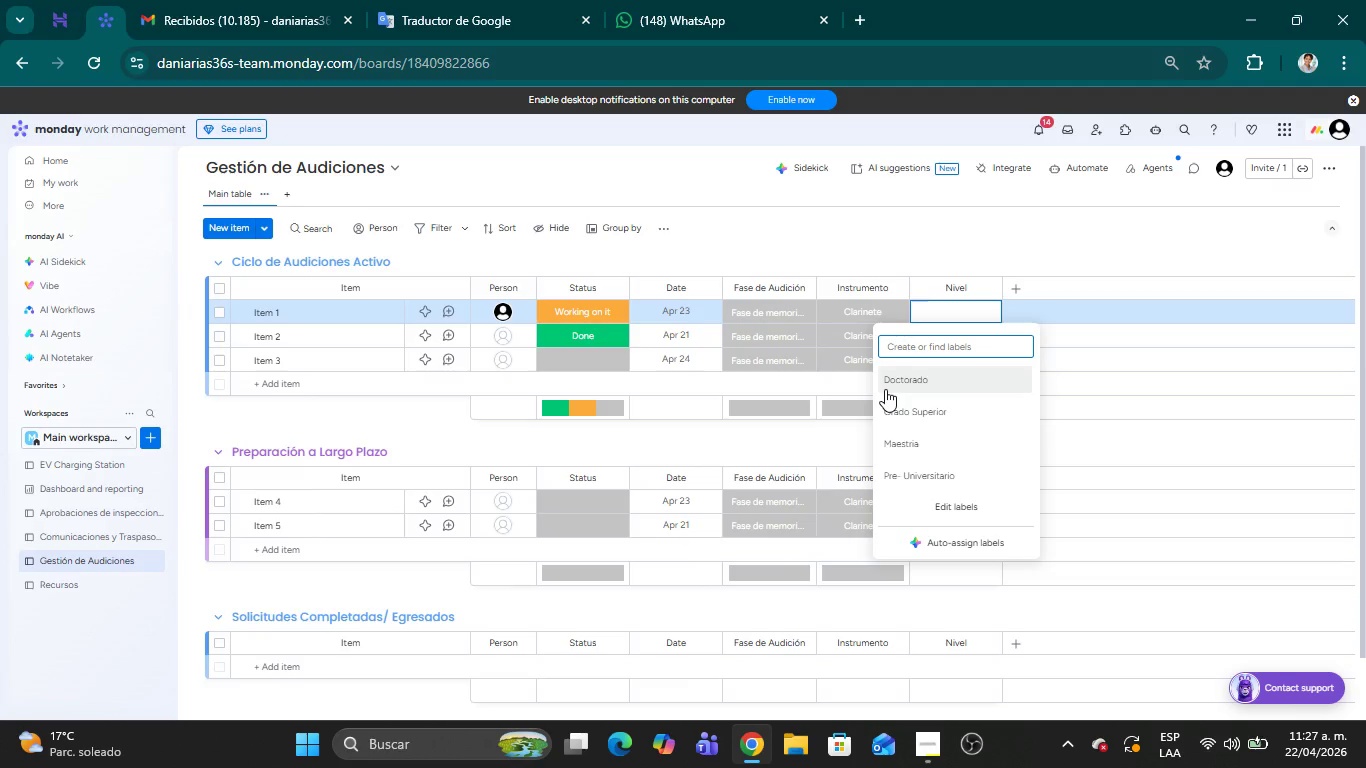 
left_click([886, 383])
 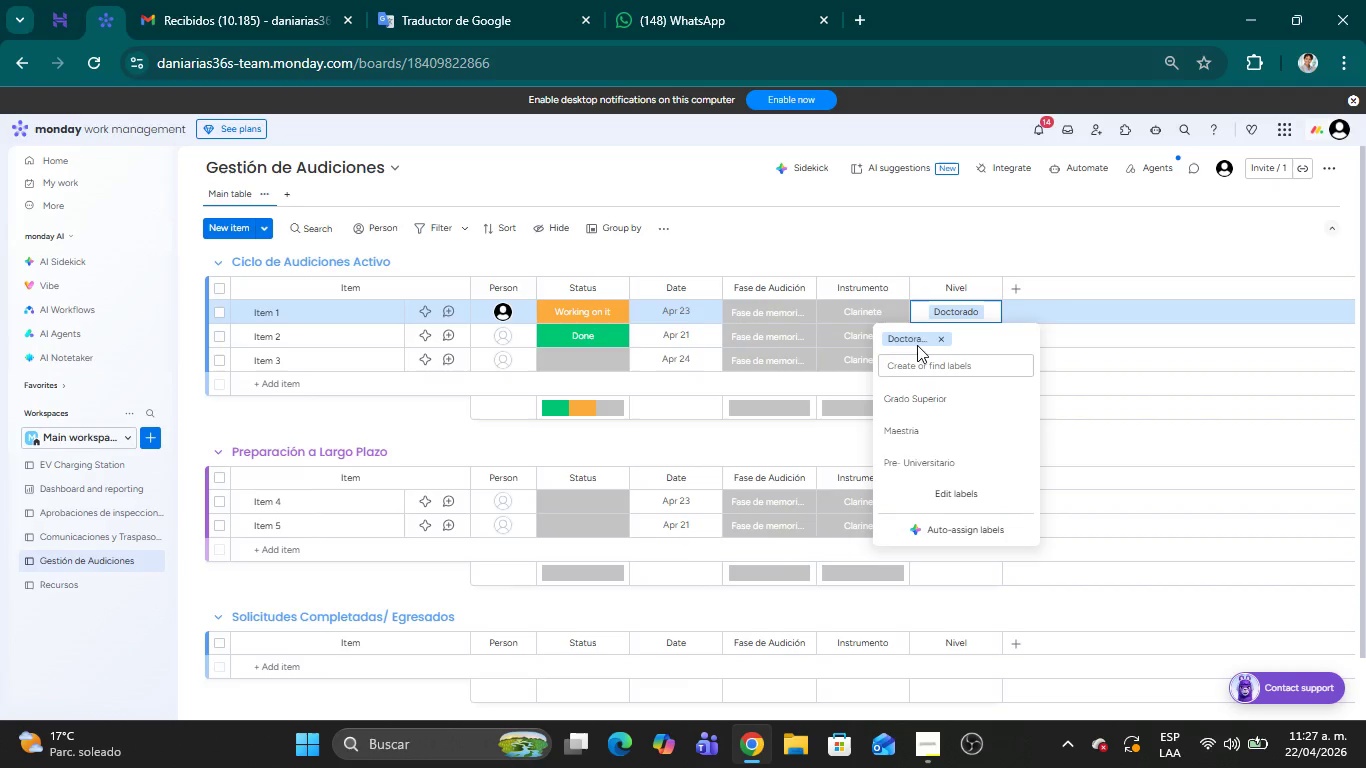 
left_click([938, 344])
 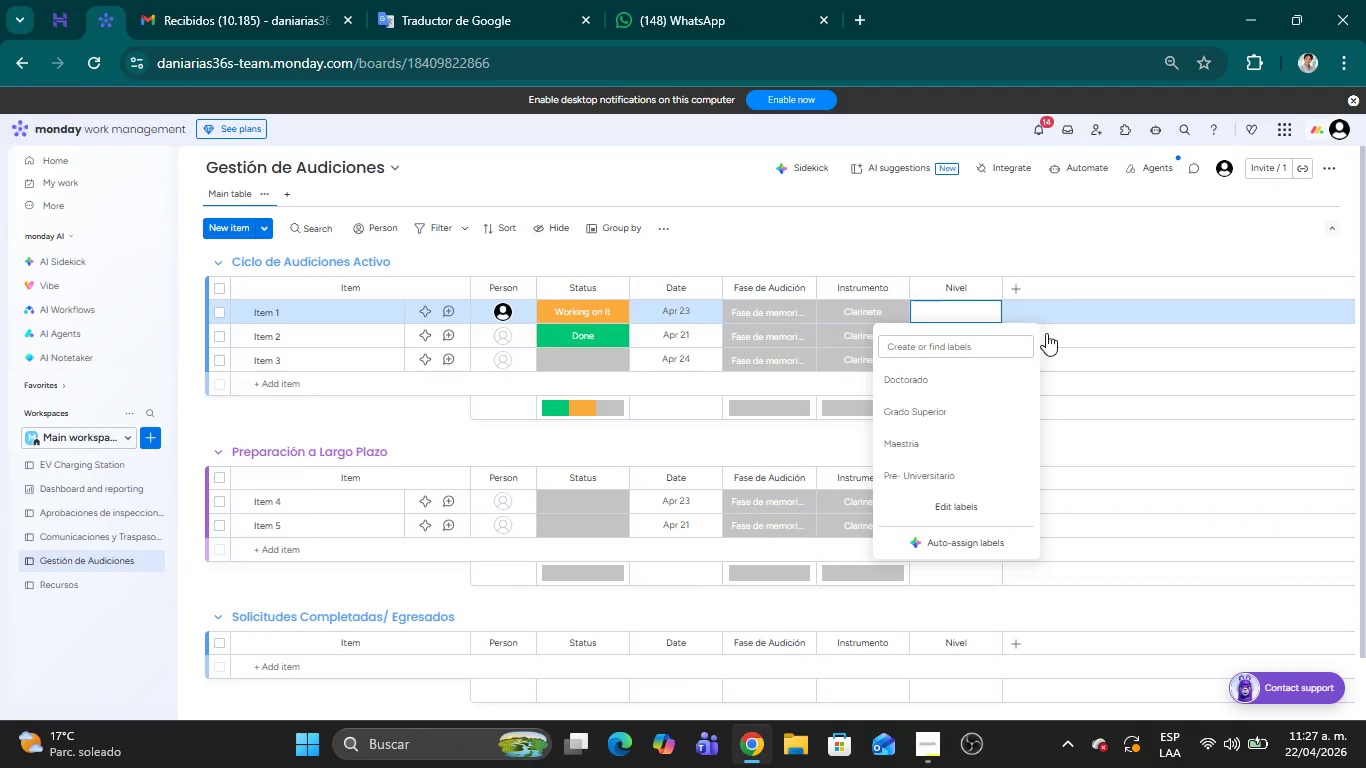 
left_click([1046, 333])
 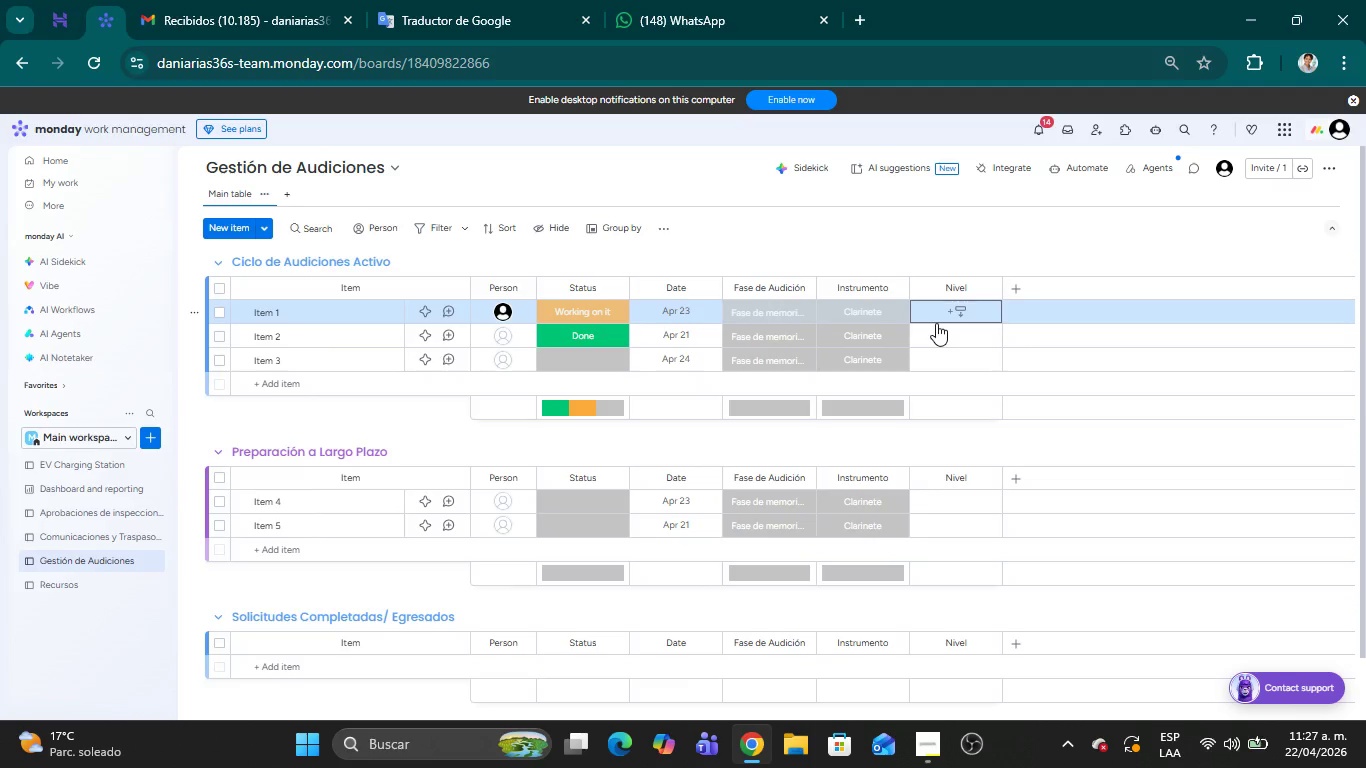 
wait(15.23)
 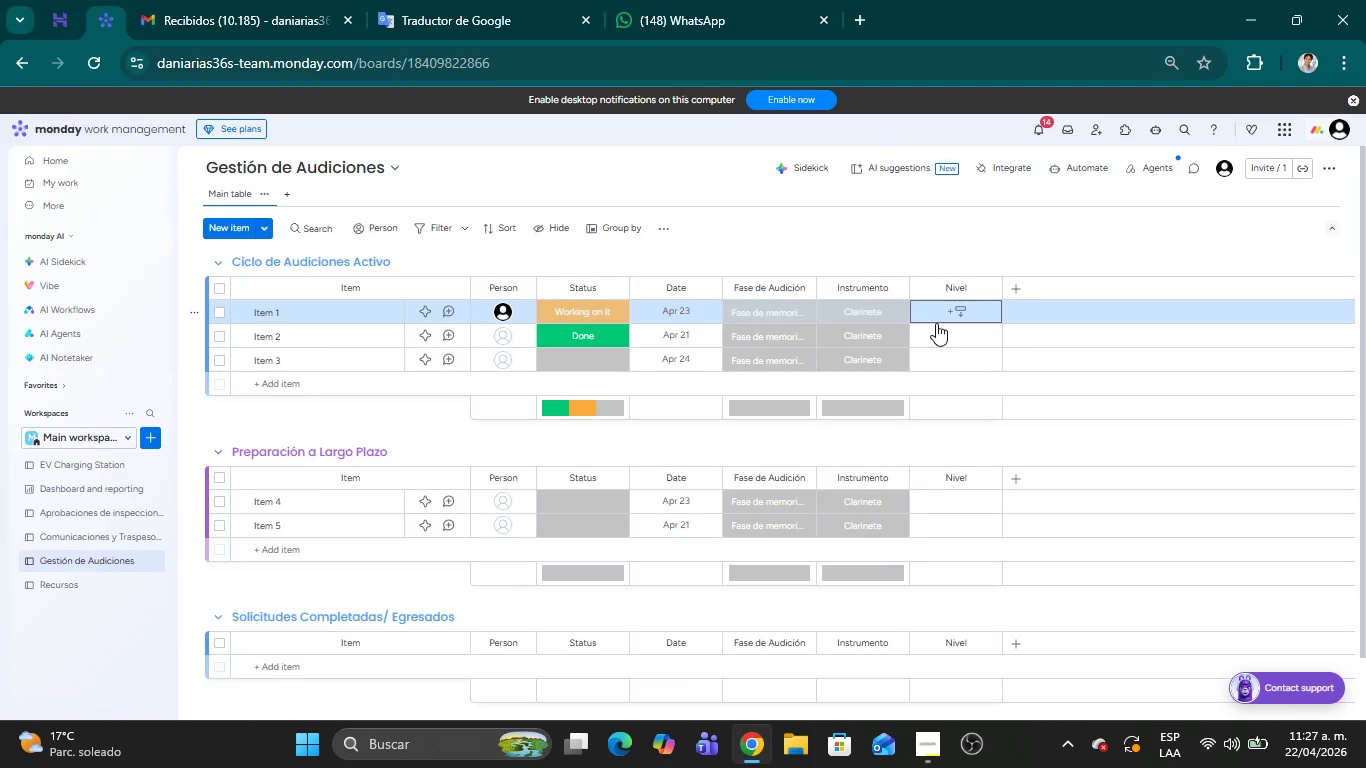 
left_click([1018, 291])
 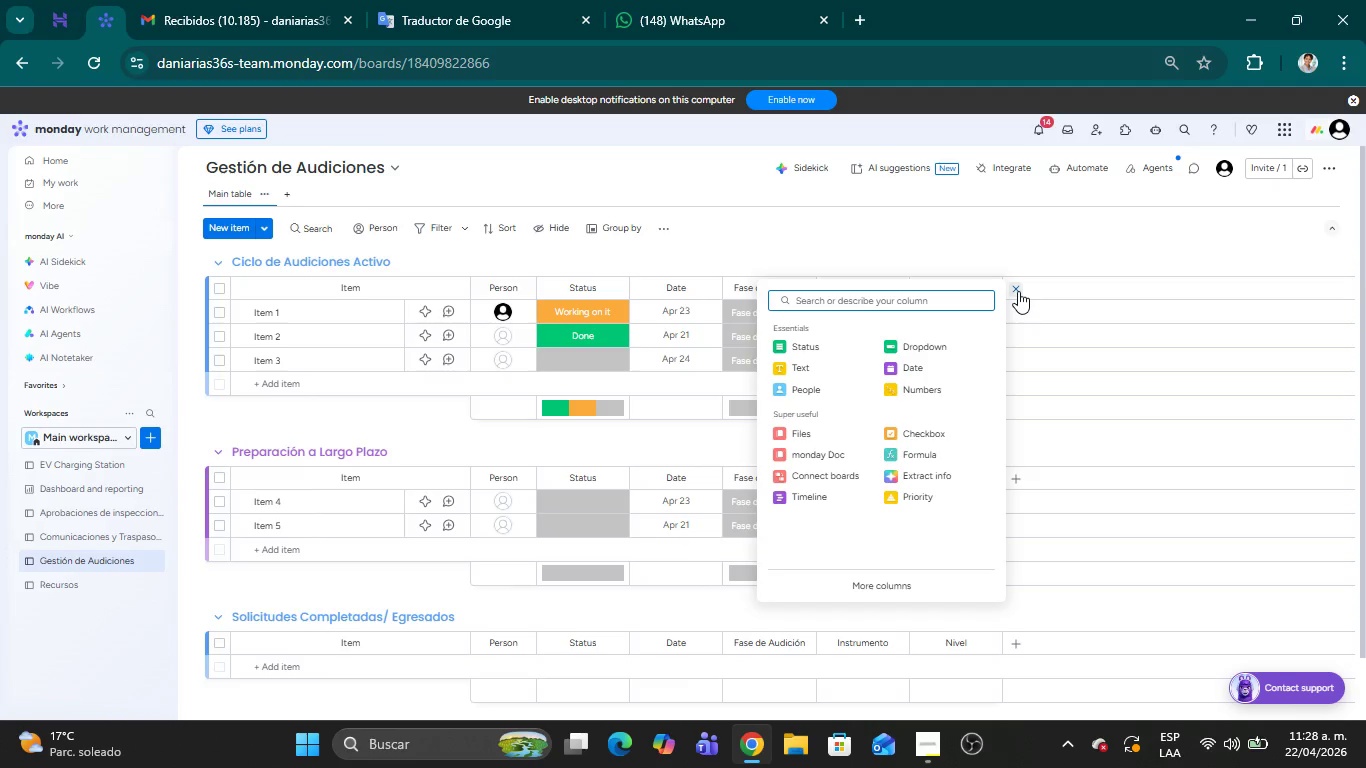 
wait(21.22)
 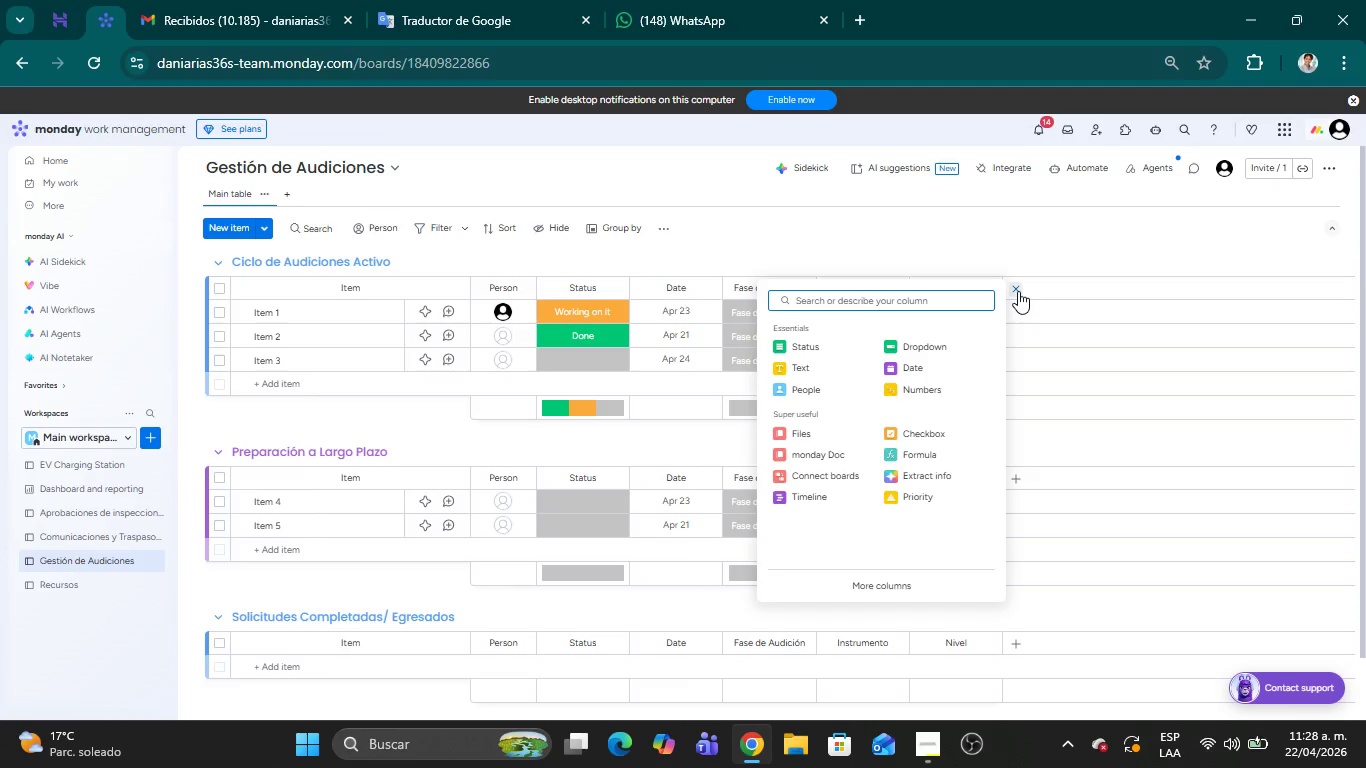 
left_click([952, 397])
 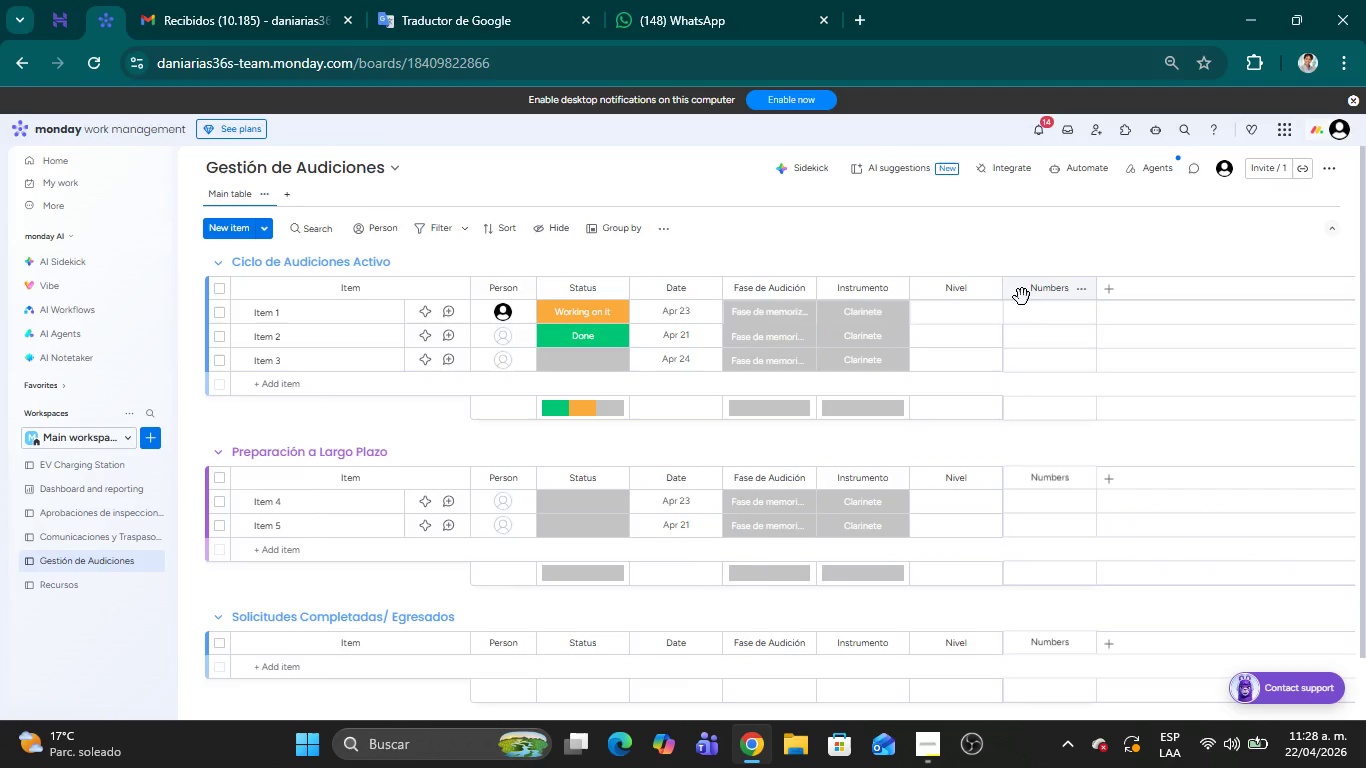 
double_click([1022, 297])
 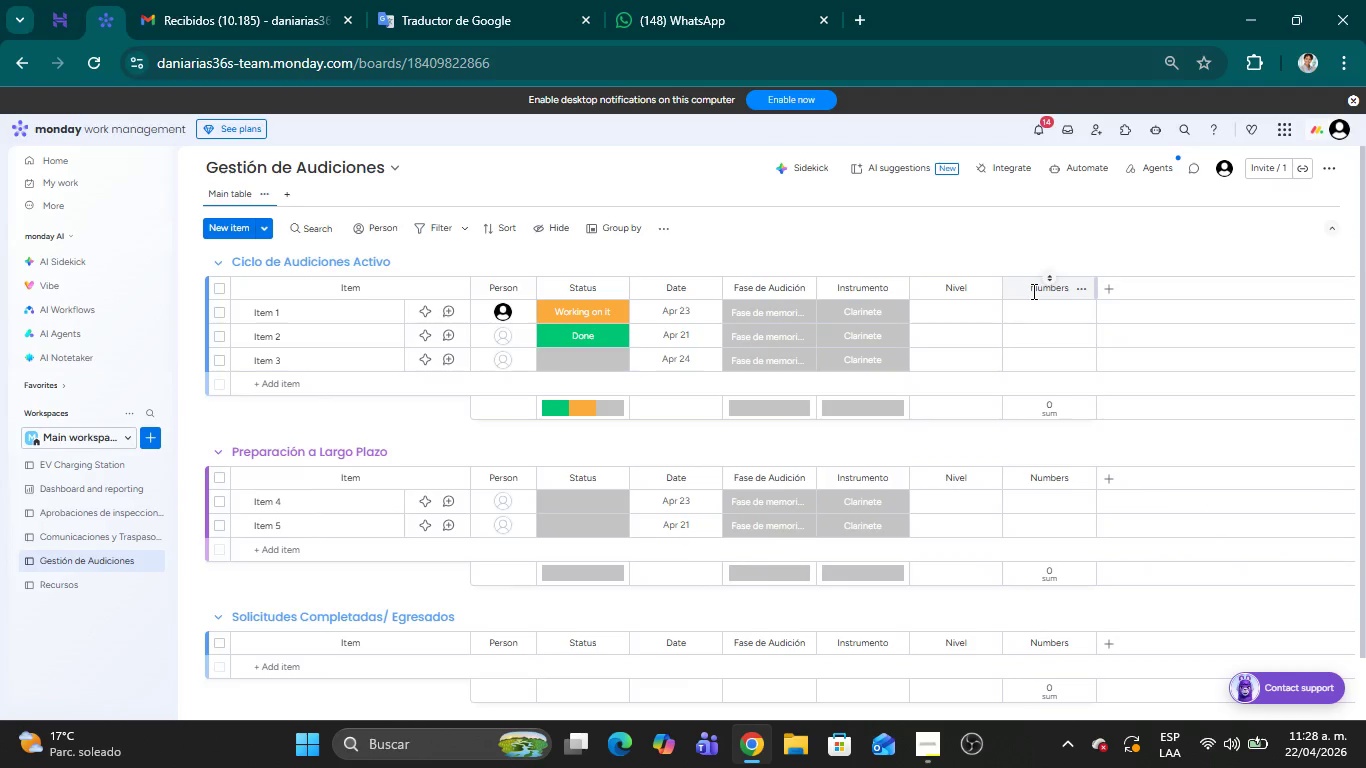 
double_click([1032, 291])
 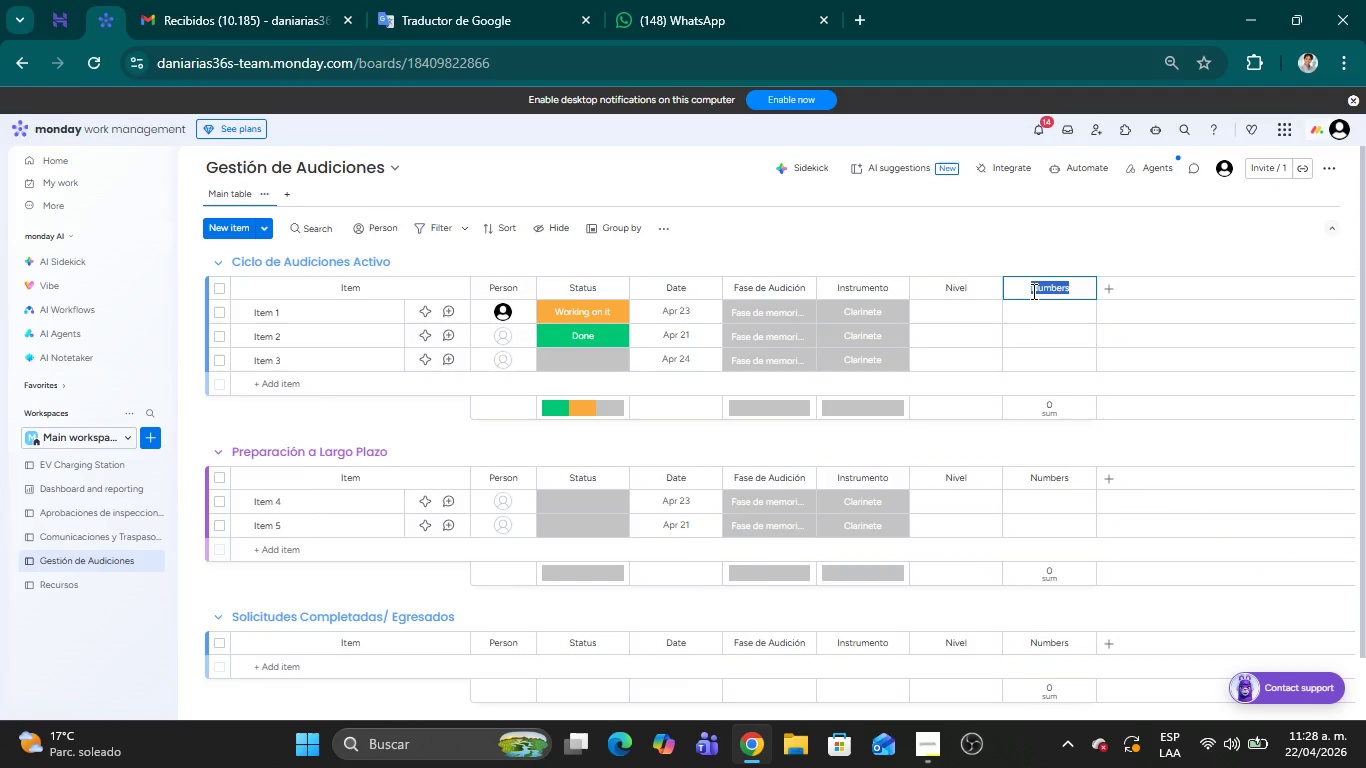 
type(Dominio %)
 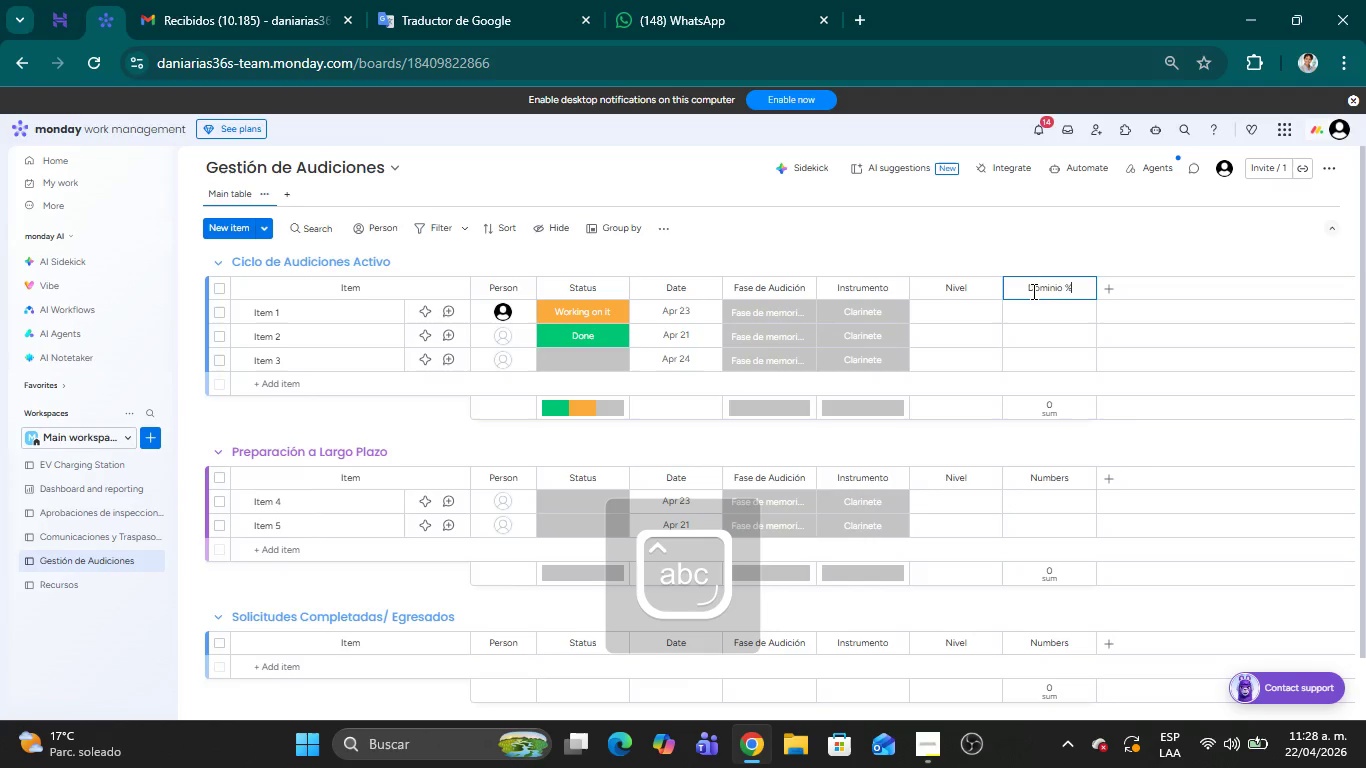 
wait(5.45)
 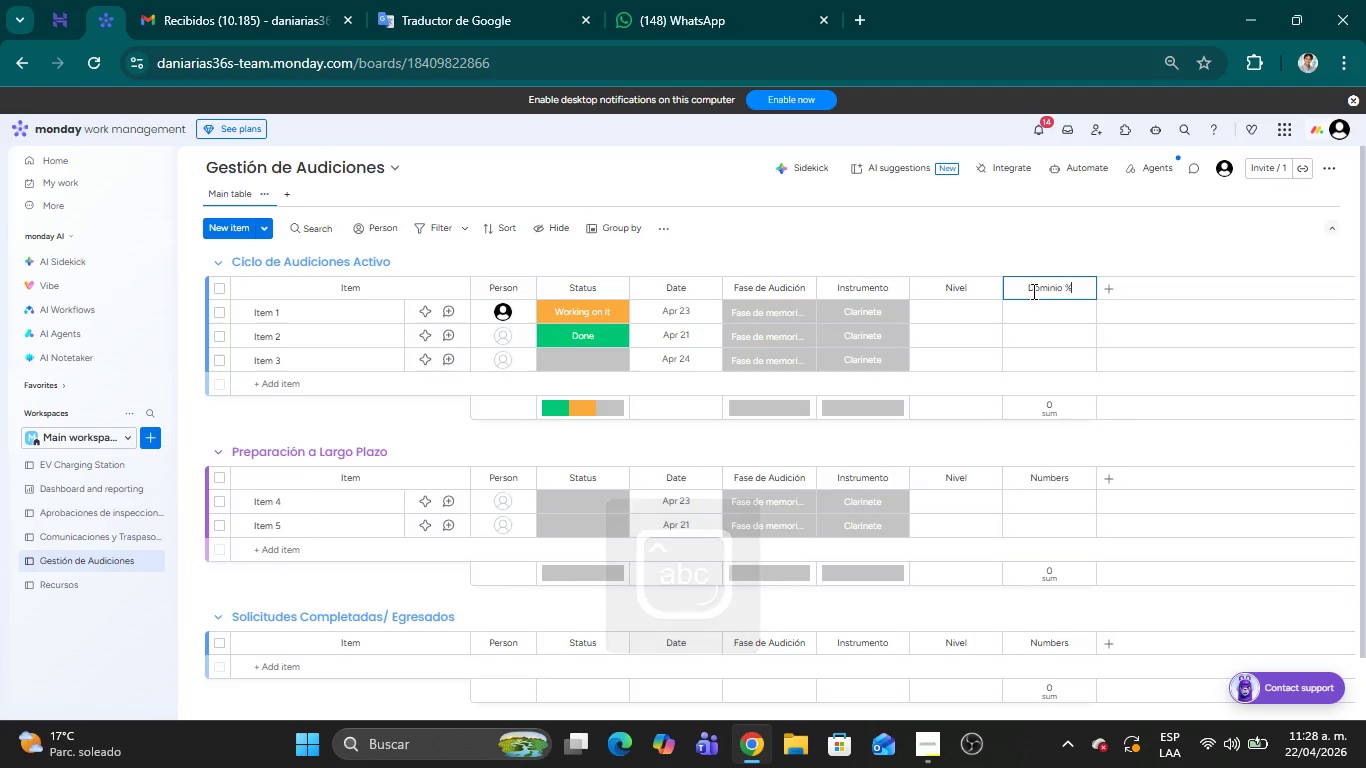 
left_click([1042, 314])
 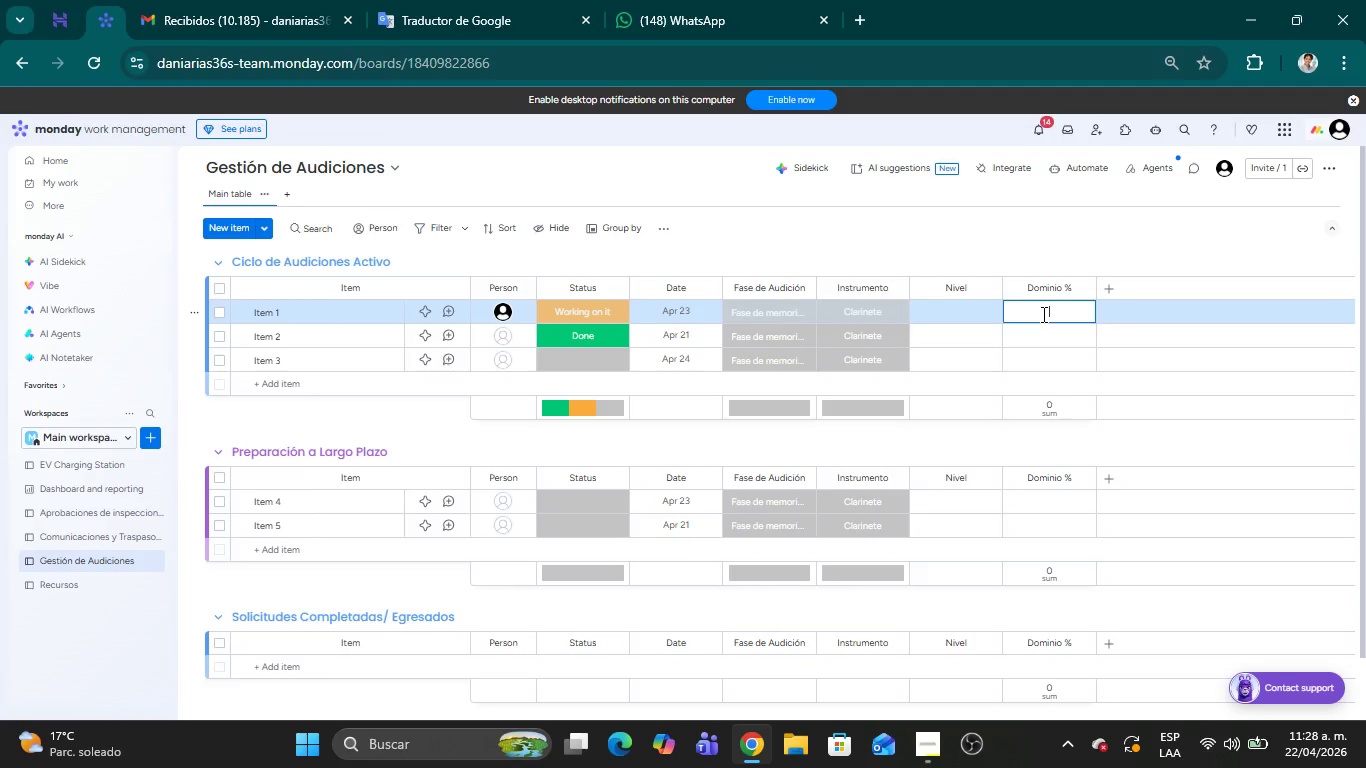 
double_click([1042, 314])
 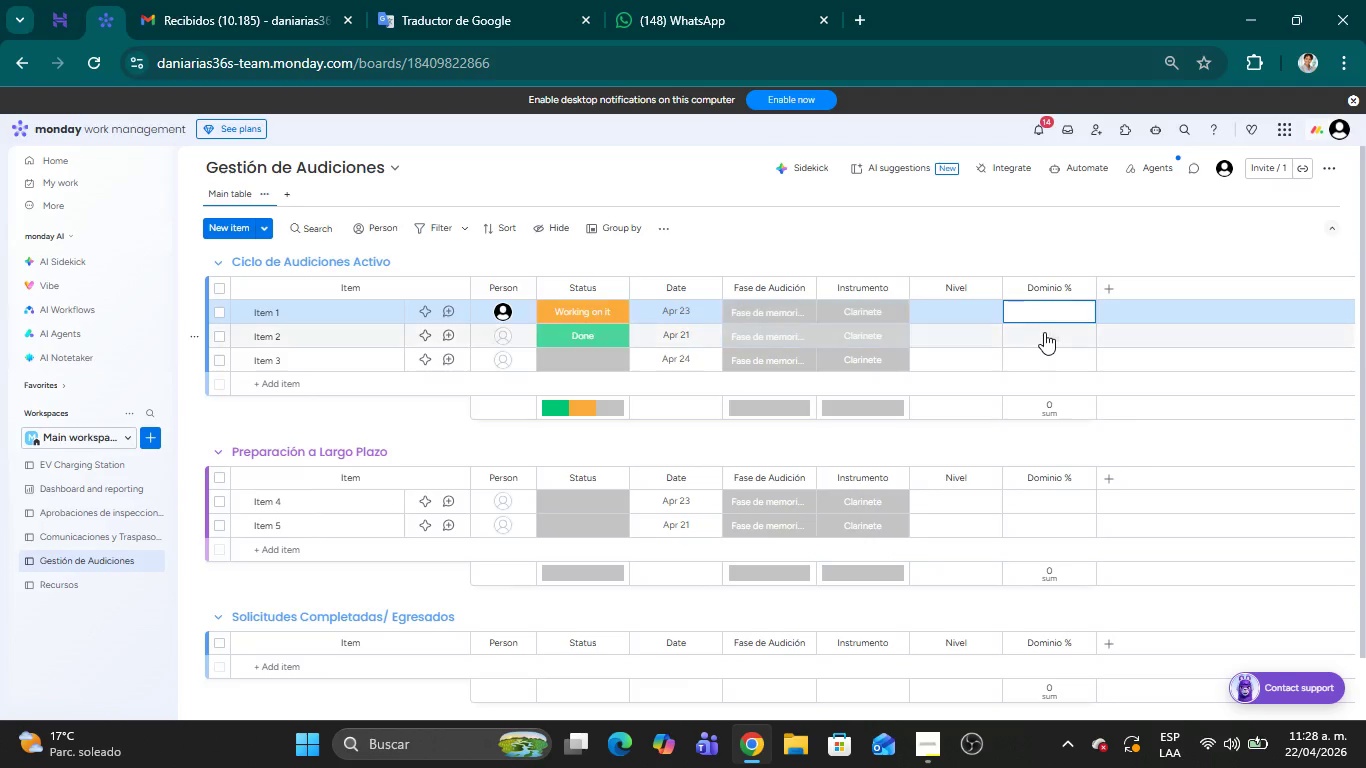 
wait(12.88)
 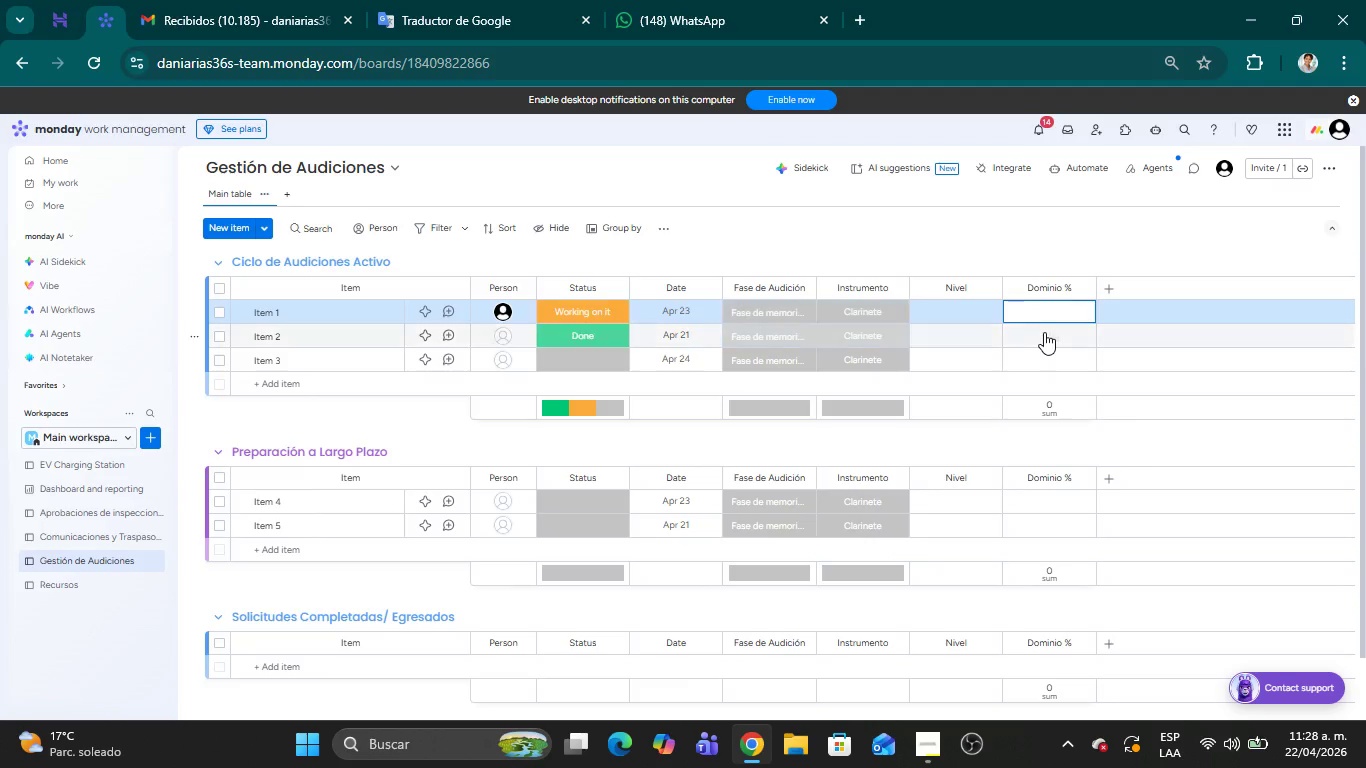 
type(78)
 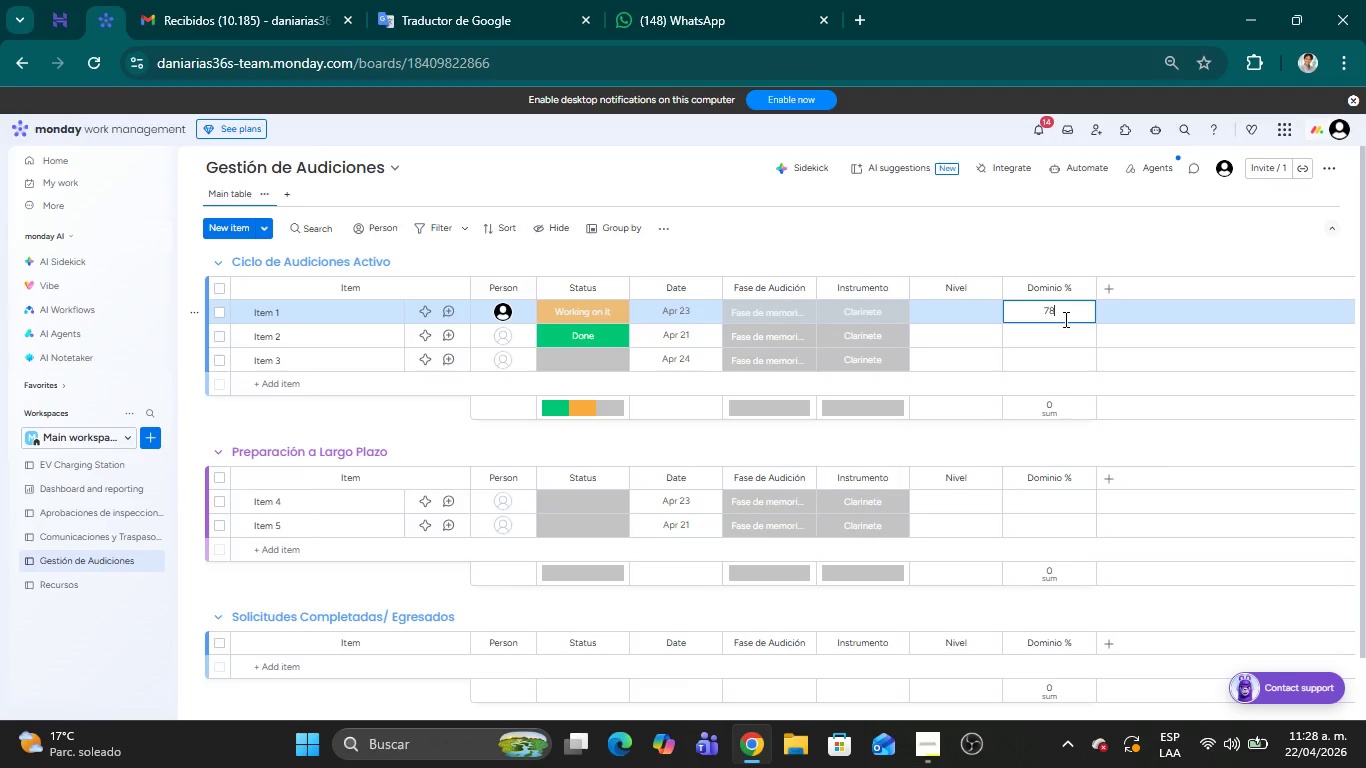 
key(Enter)
 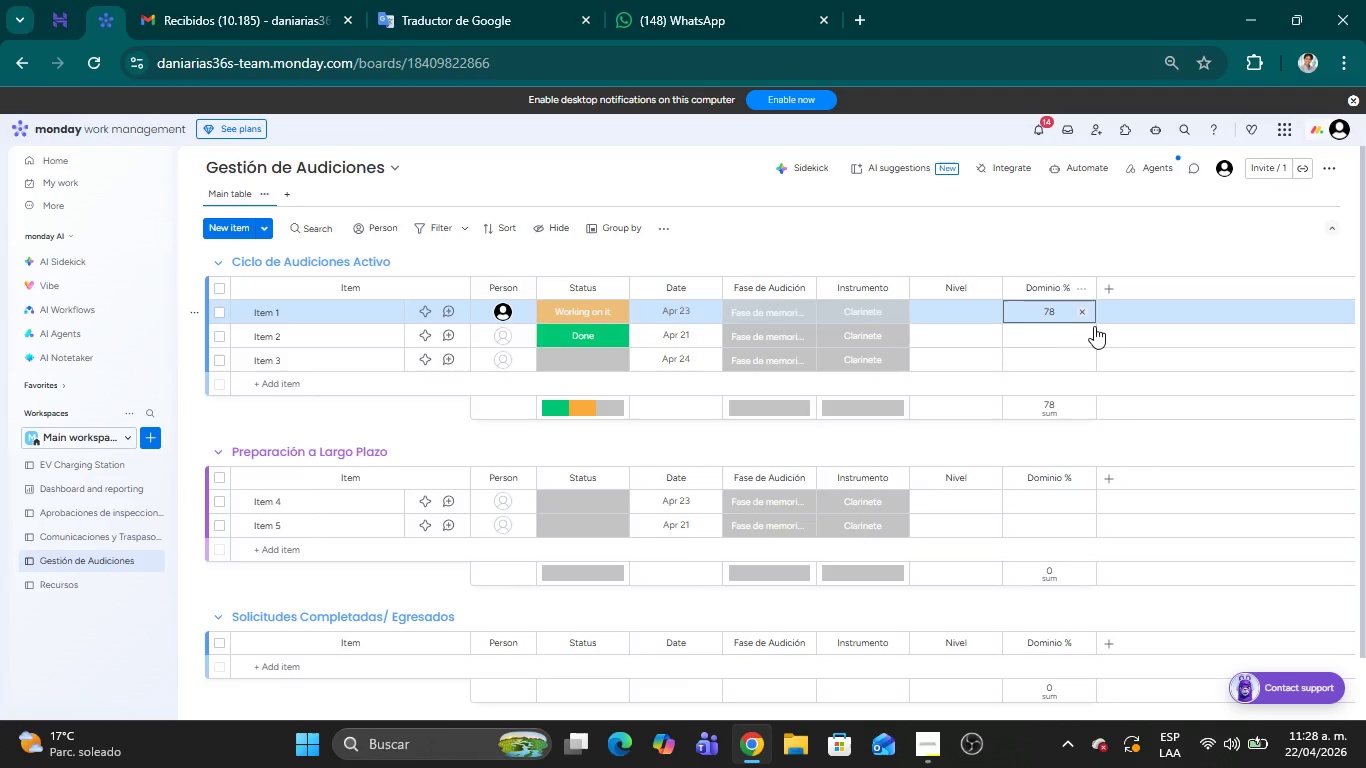 
left_click([1086, 313])
 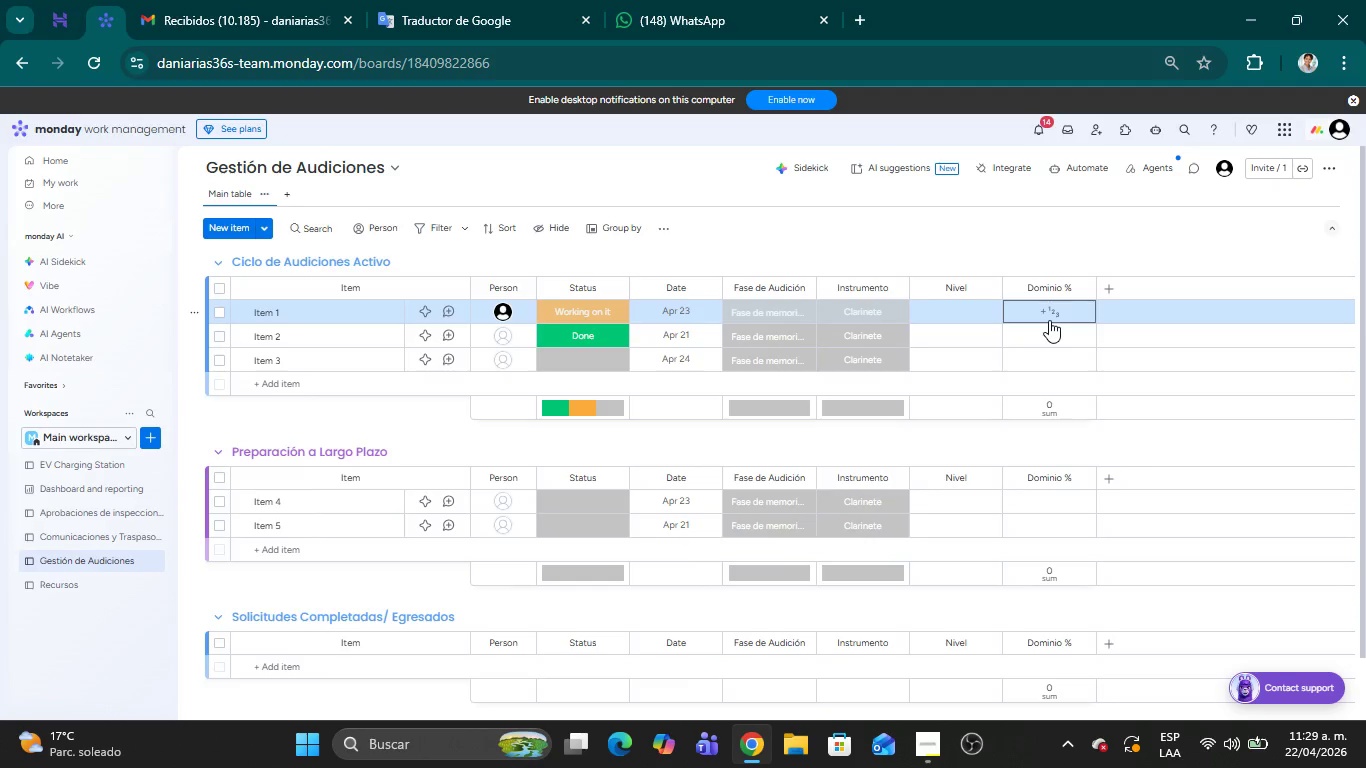 
wait(44.03)
 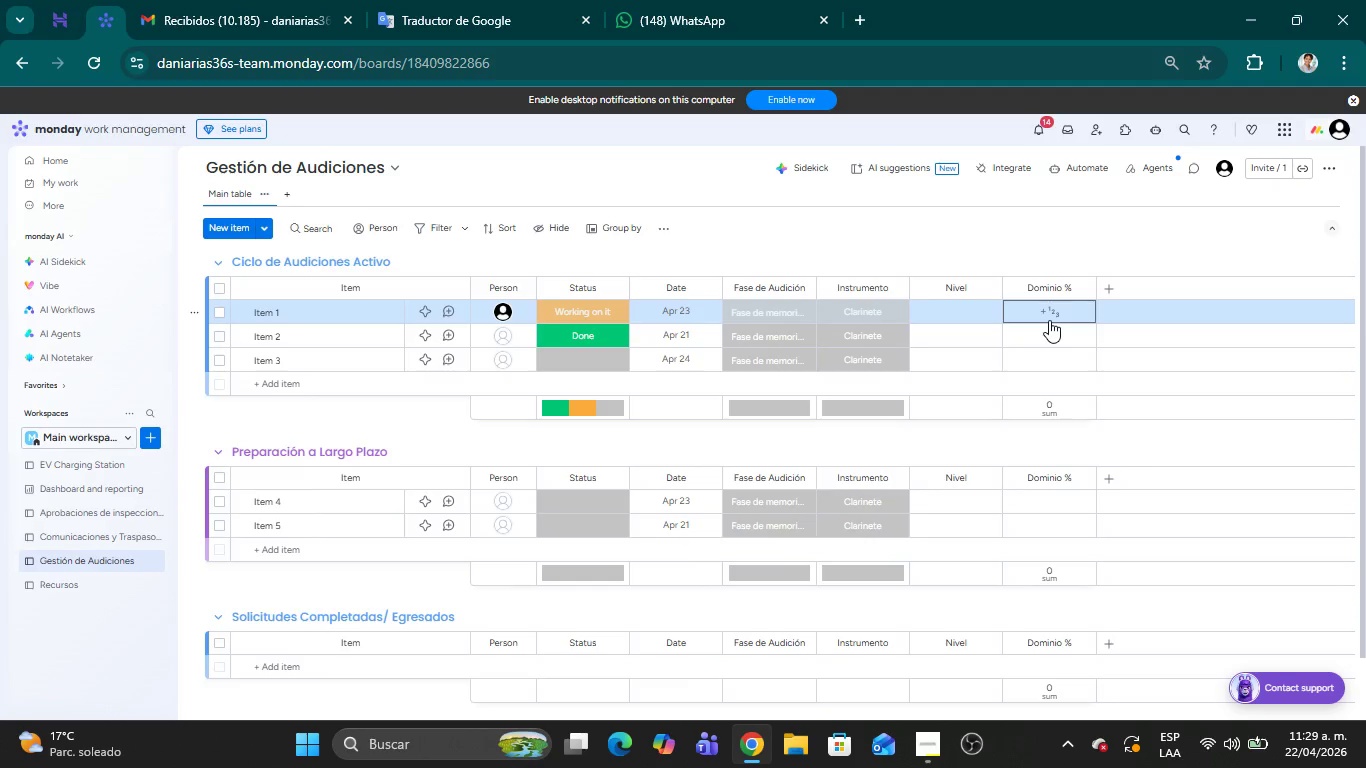 
left_click([1113, 287])
 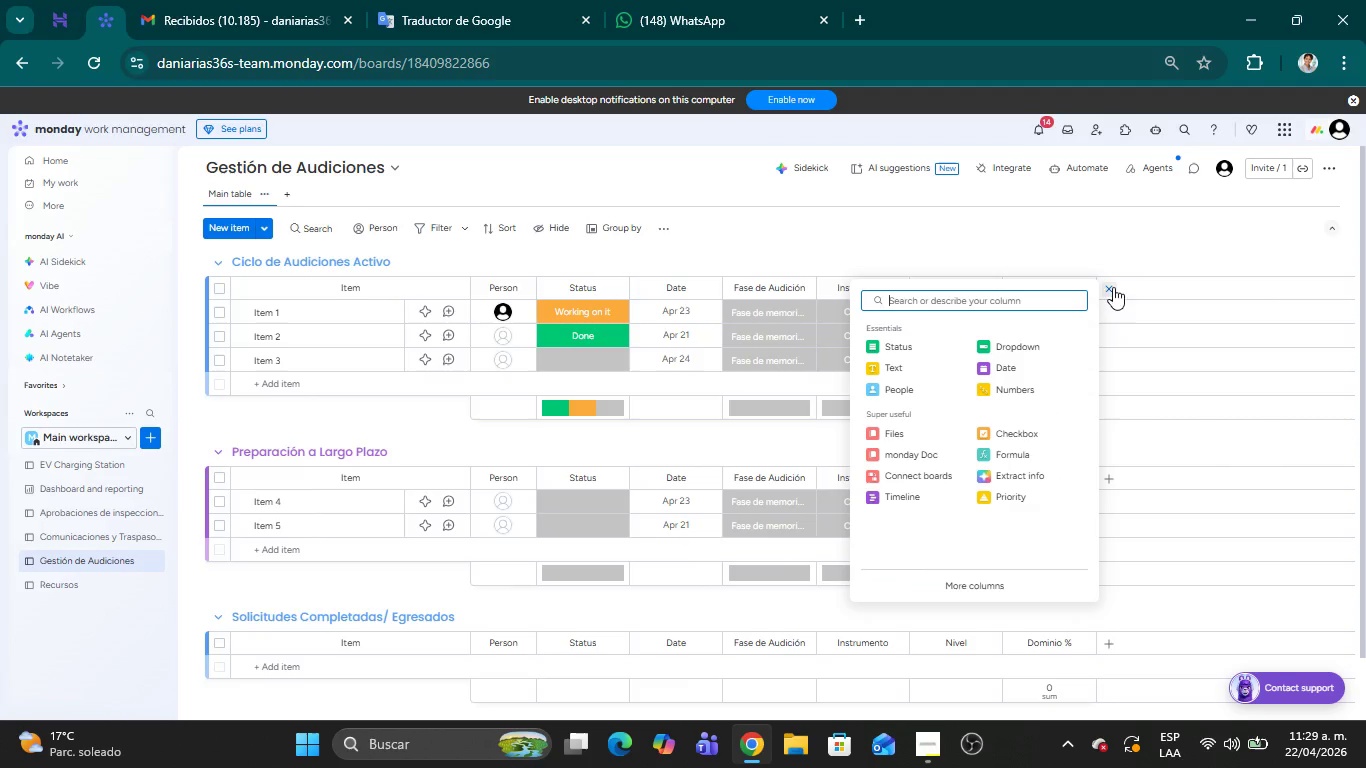 
left_click([939, 474])
 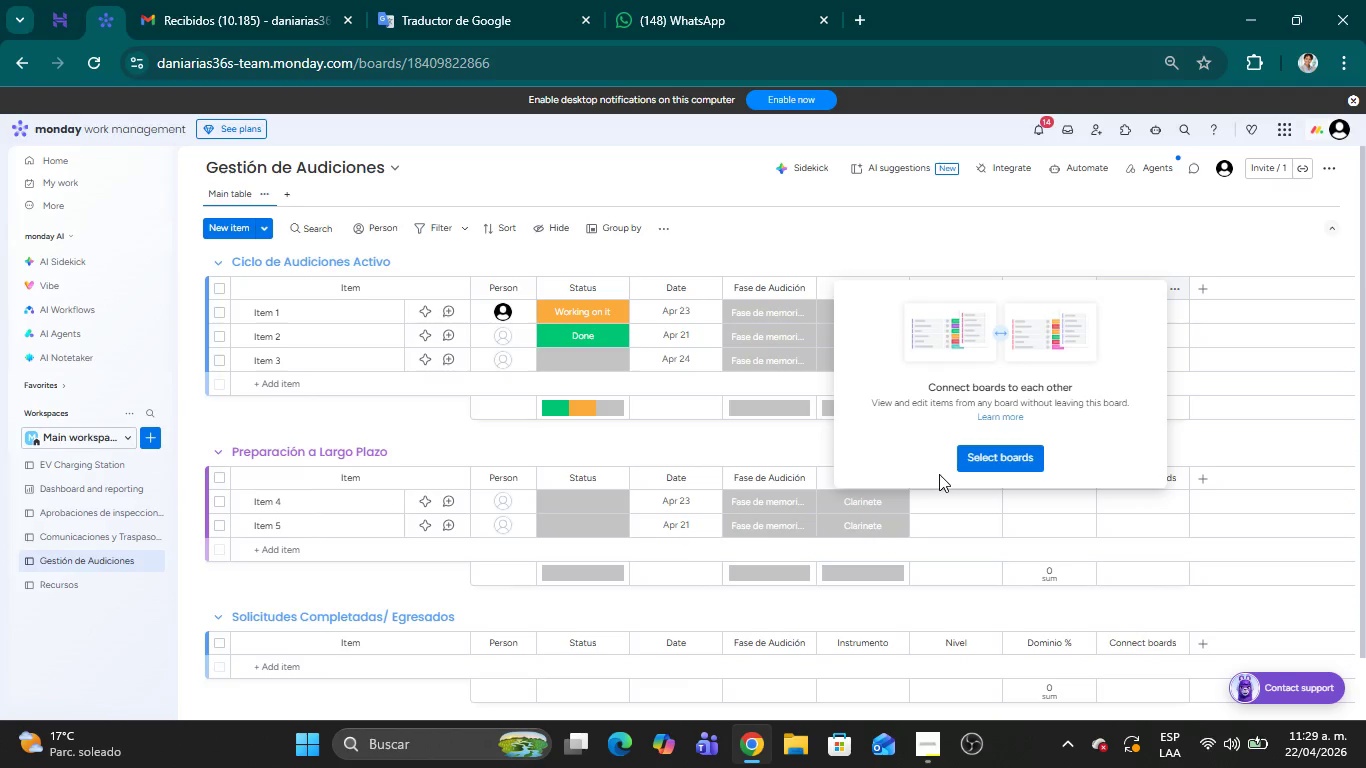 
wait(14.08)
 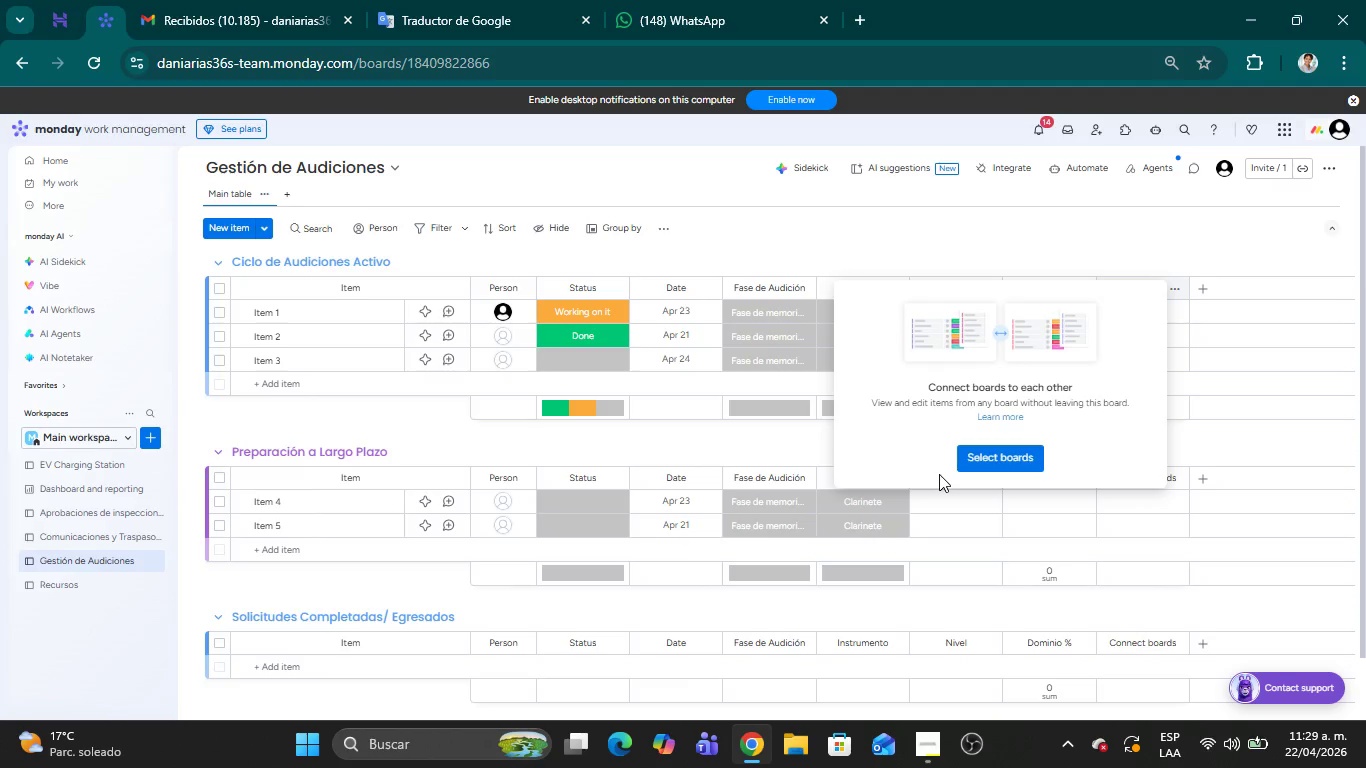 
left_click([981, 459])
 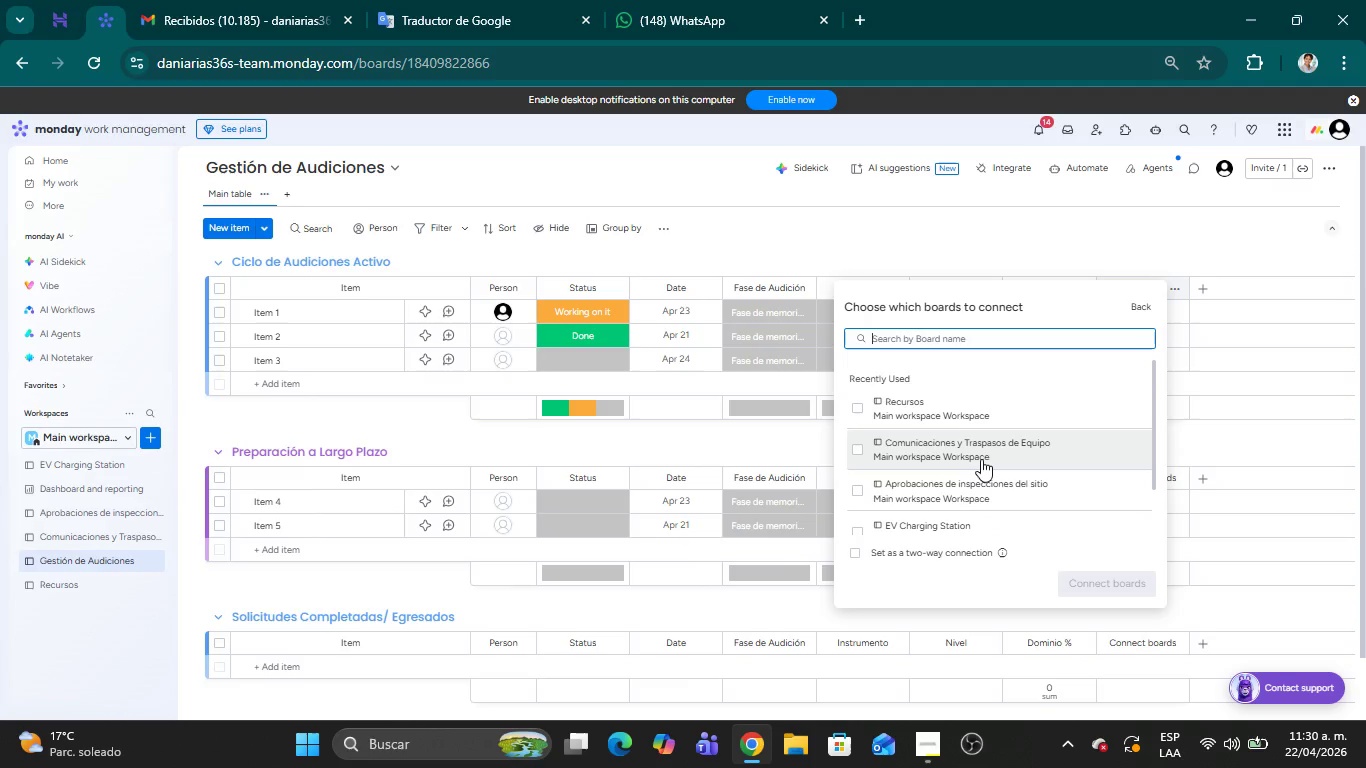 
wait(10.31)
 